 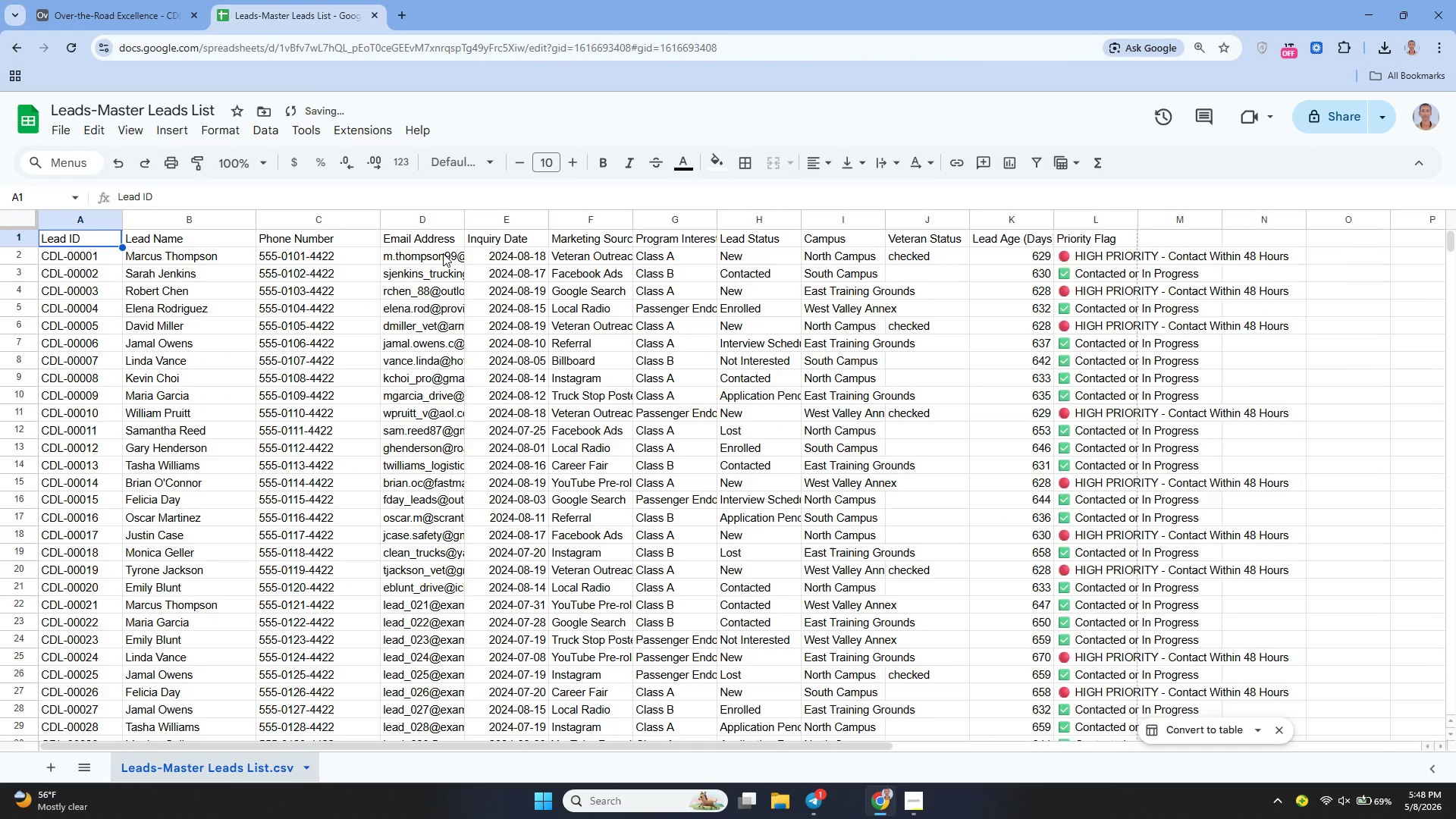 
left_click_drag(start_coordinate=[465, 218], to_coordinate=[526, 243])
 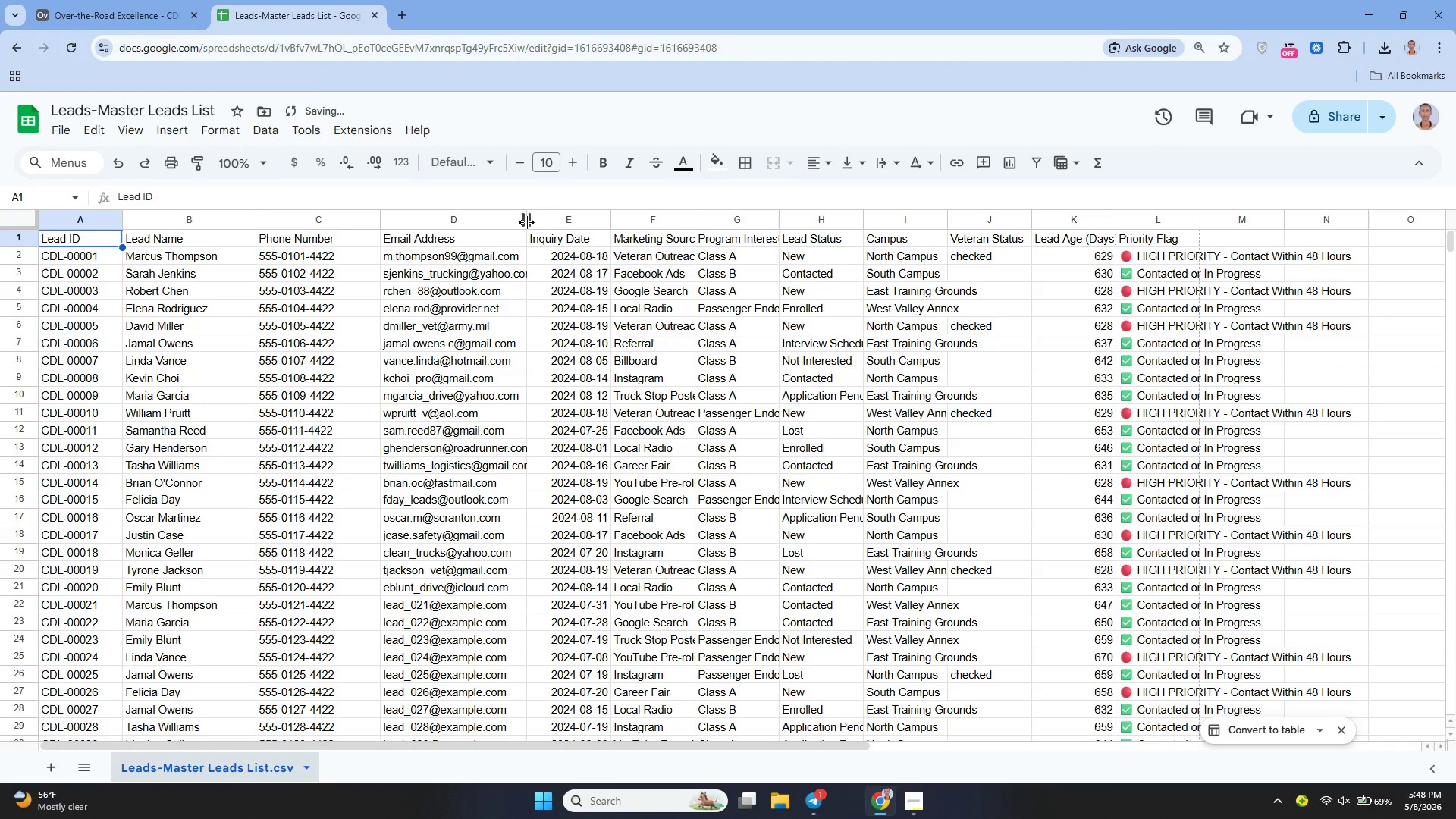 
left_click_drag(start_coordinate=[526, 221], to_coordinate=[558, 237])
 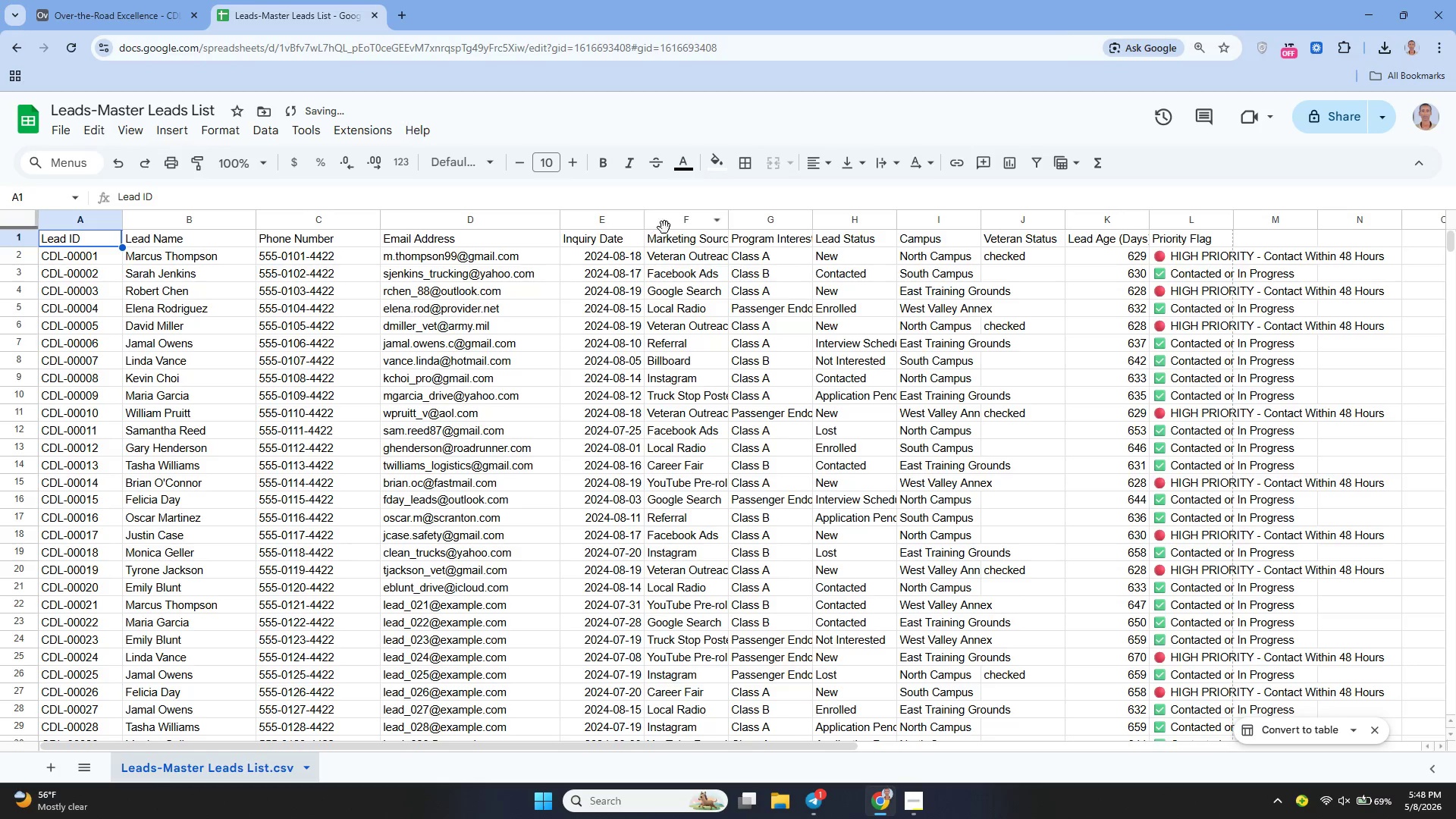 
mouse_move([677, 224])
 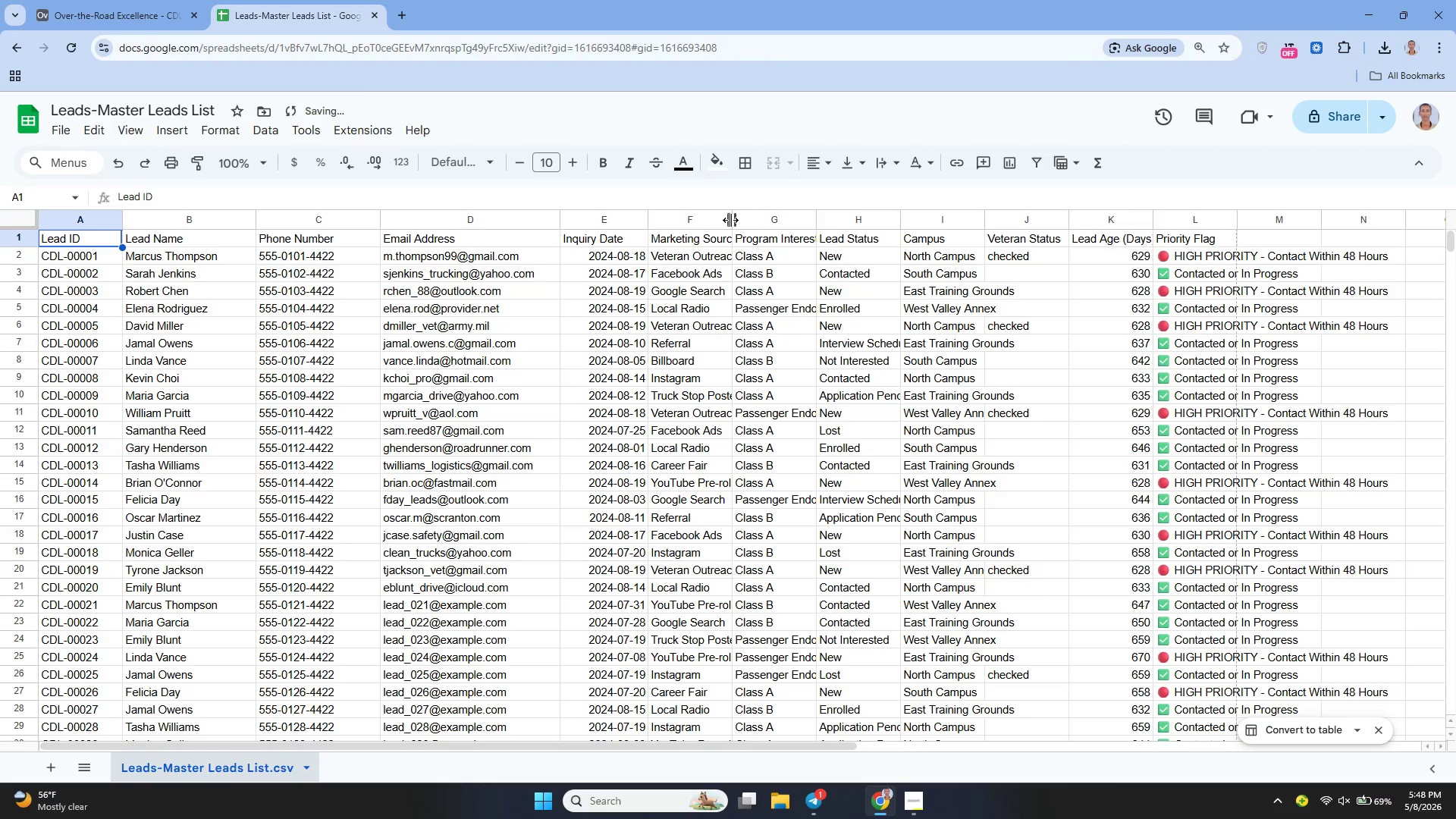 
left_click_drag(start_coordinate=[731, 219], to_coordinate=[789, 247])
 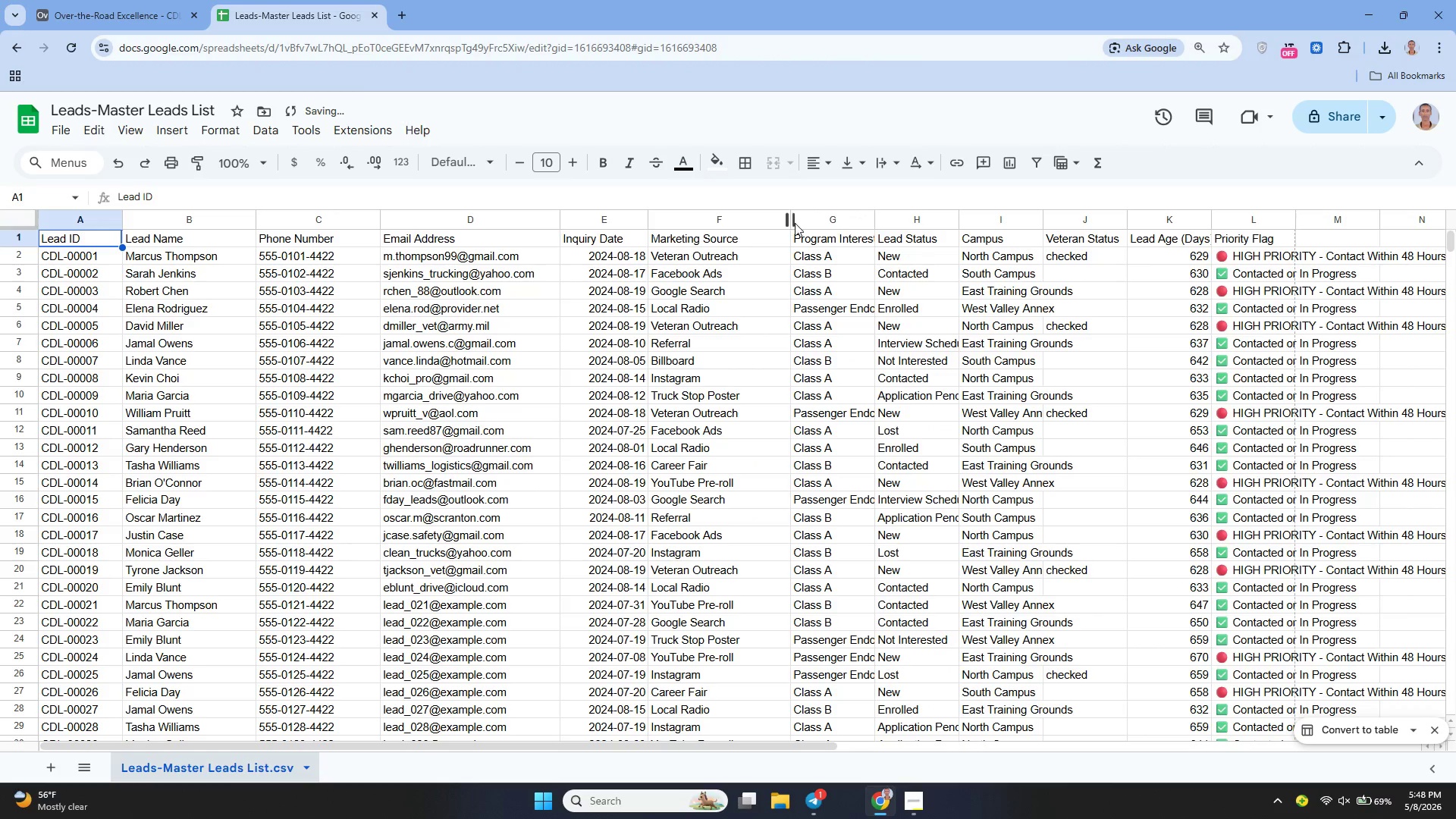 
left_click_drag(start_coordinate=[793, 220], to_coordinate=[773, 219])
 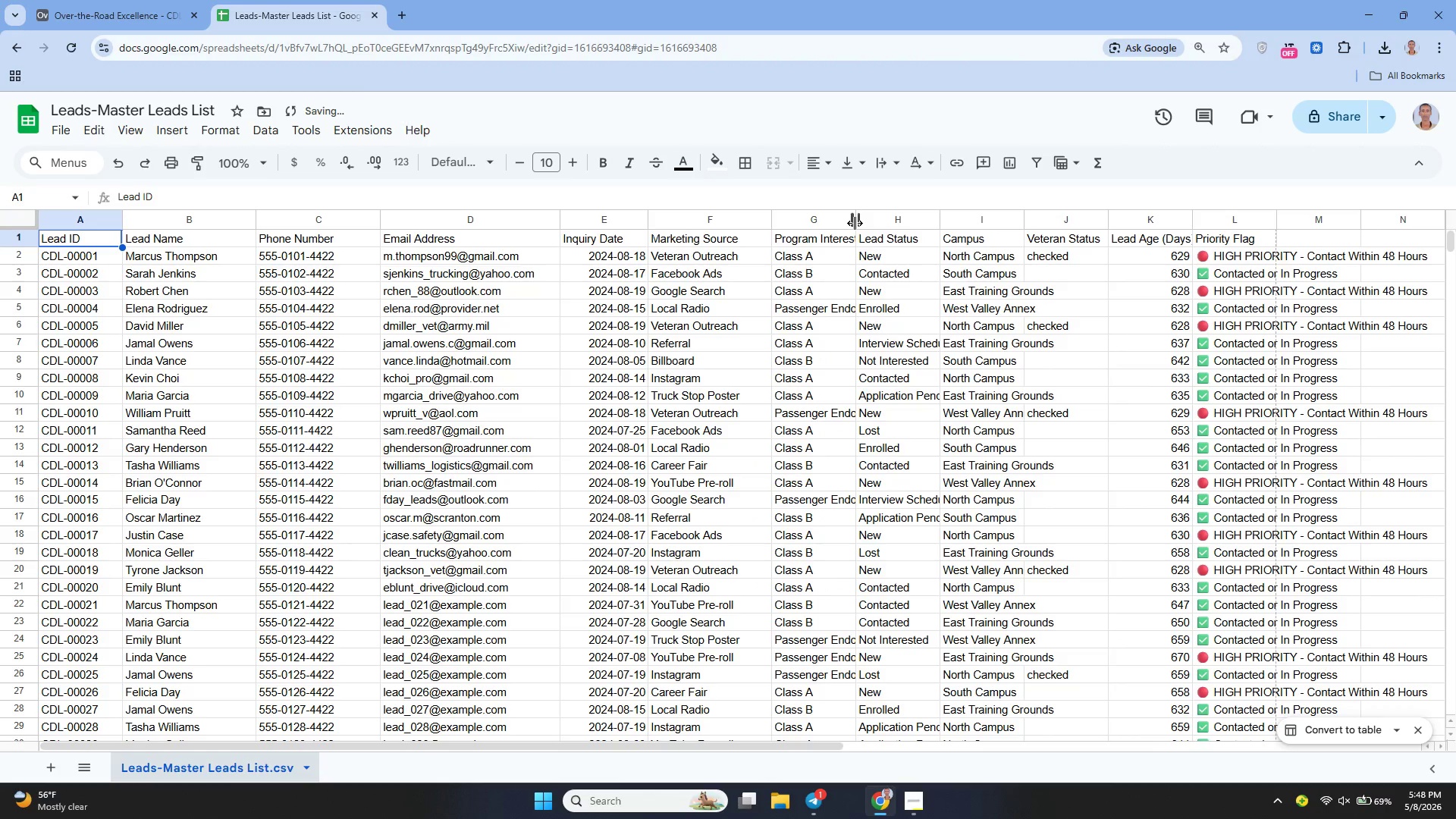 
left_click_drag(start_coordinate=[855, 222], to_coordinate=[882, 233])
 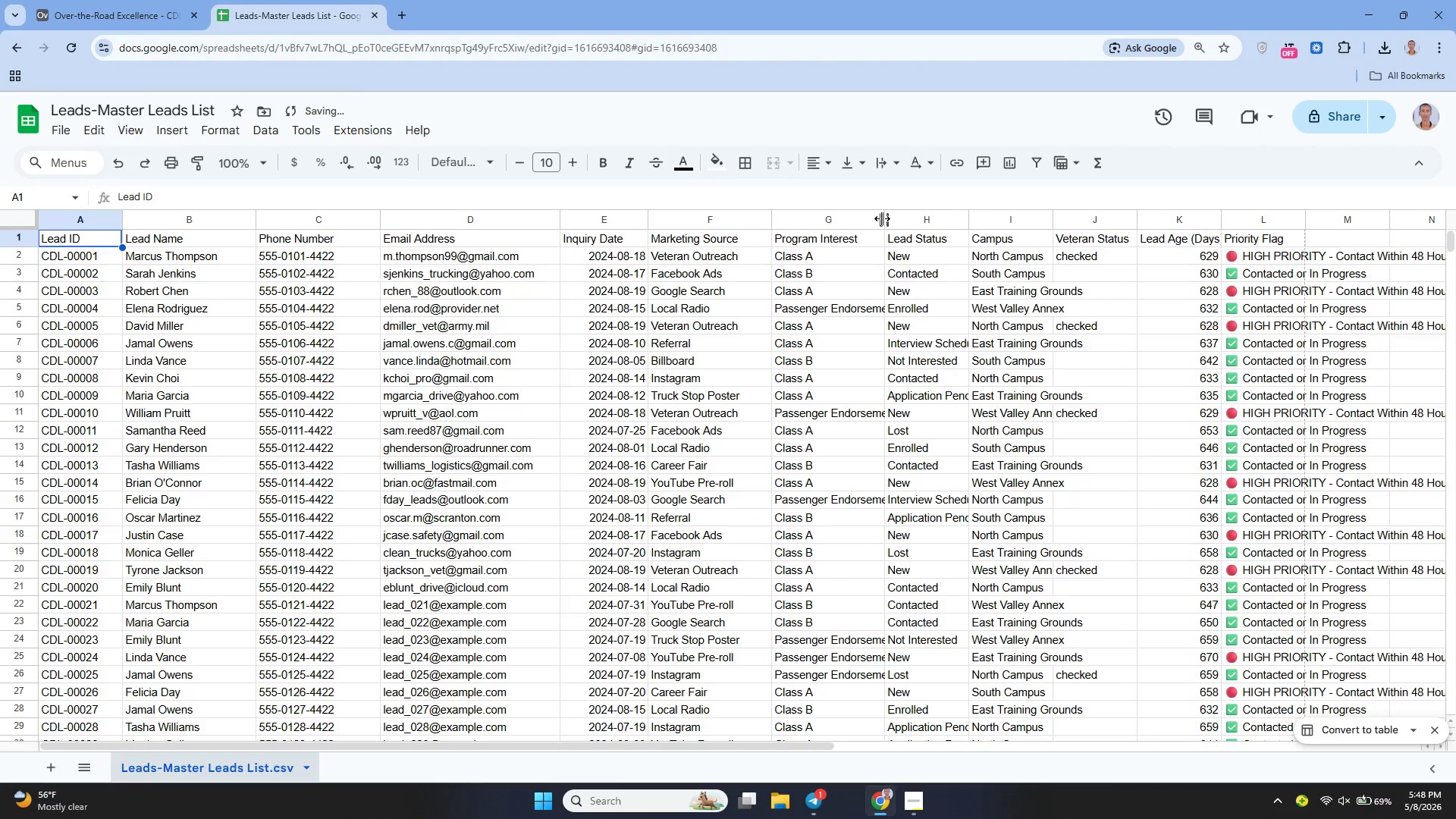 
left_click_drag(start_coordinate=[882, 218], to_coordinate=[915, 237])
 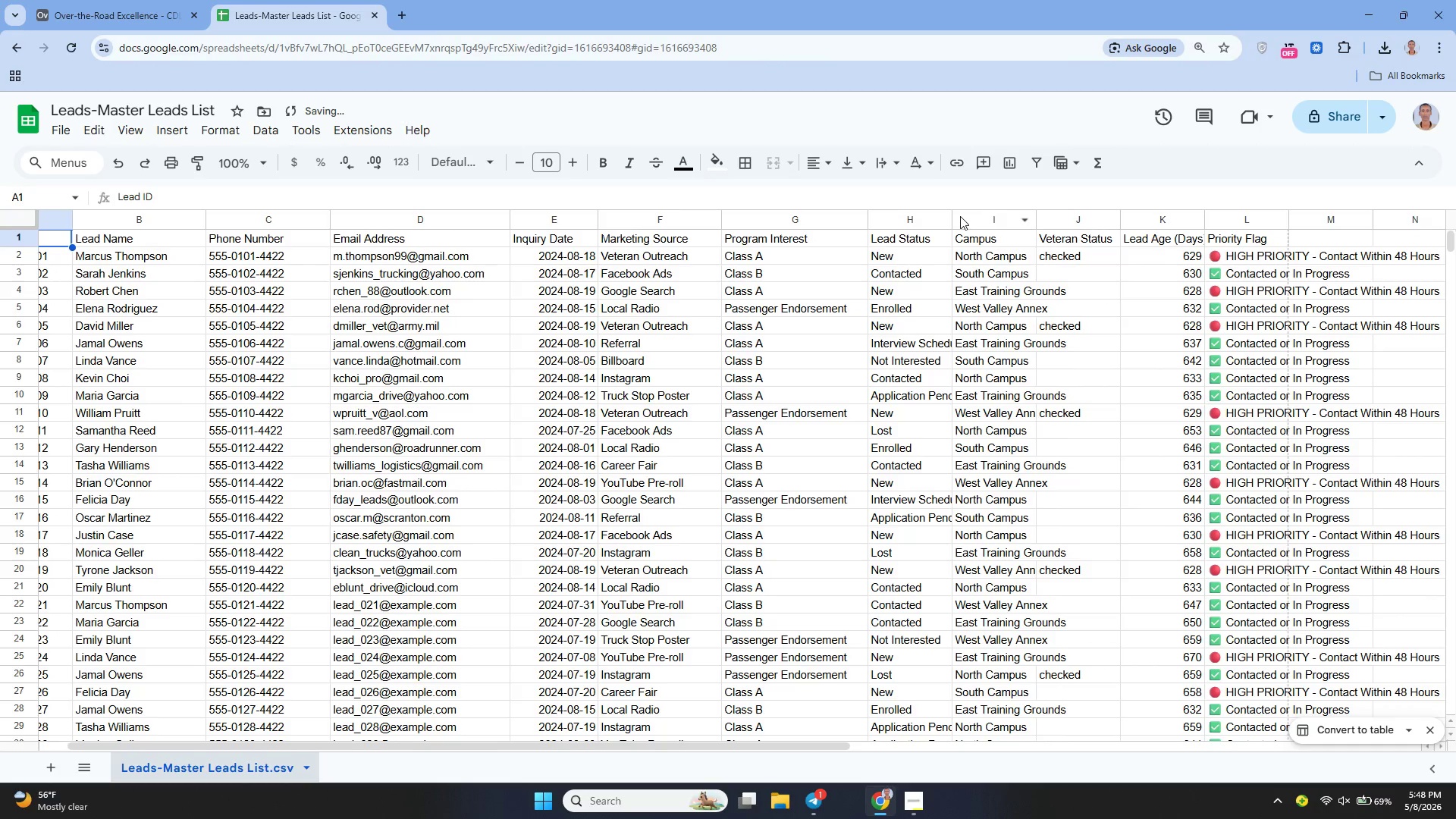 
left_click_drag(start_coordinate=[952, 215], to_coordinate=[983, 242])
 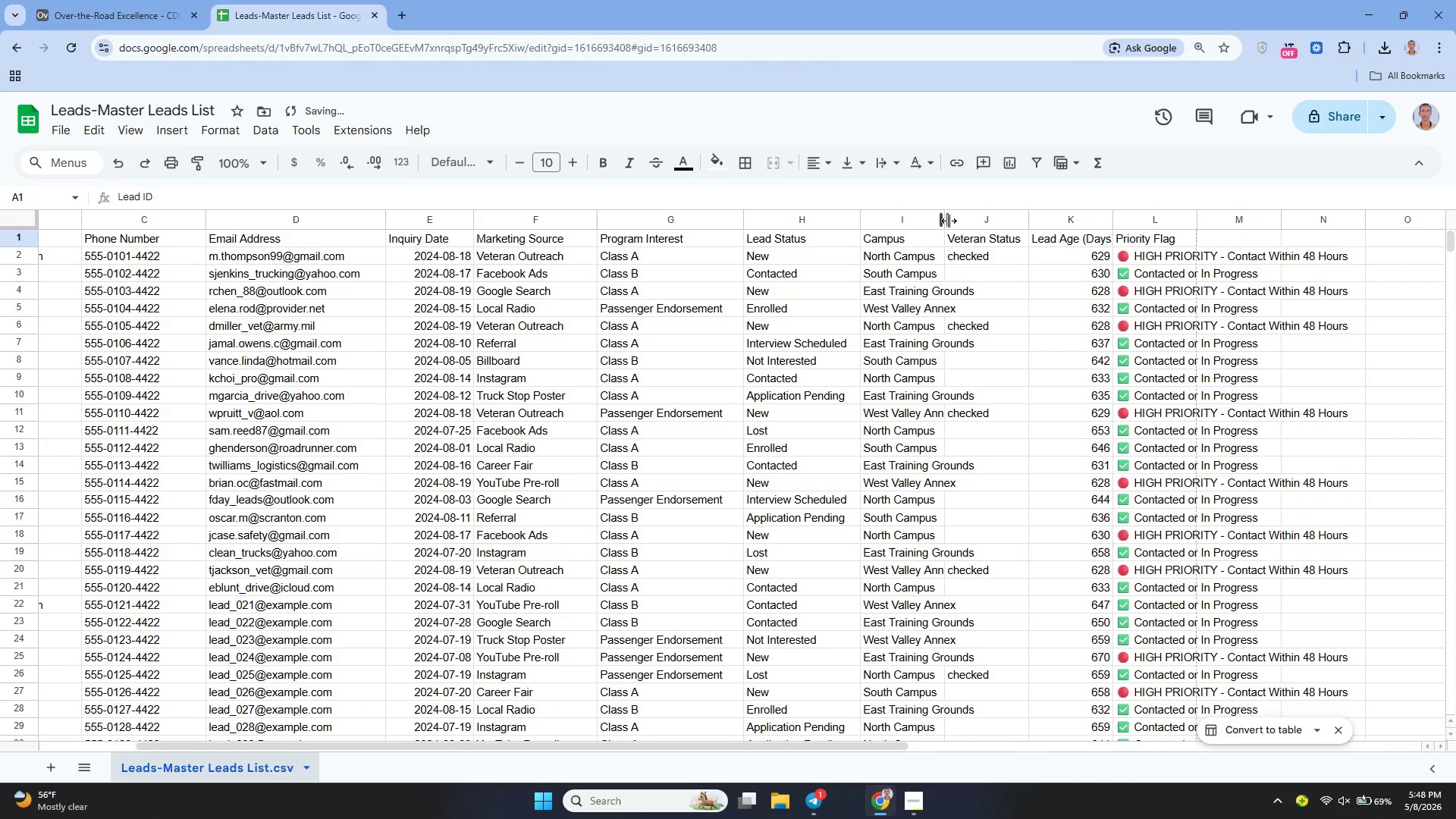 
left_click_drag(start_coordinate=[945, 216], to_coordinate=[1028, 257])
 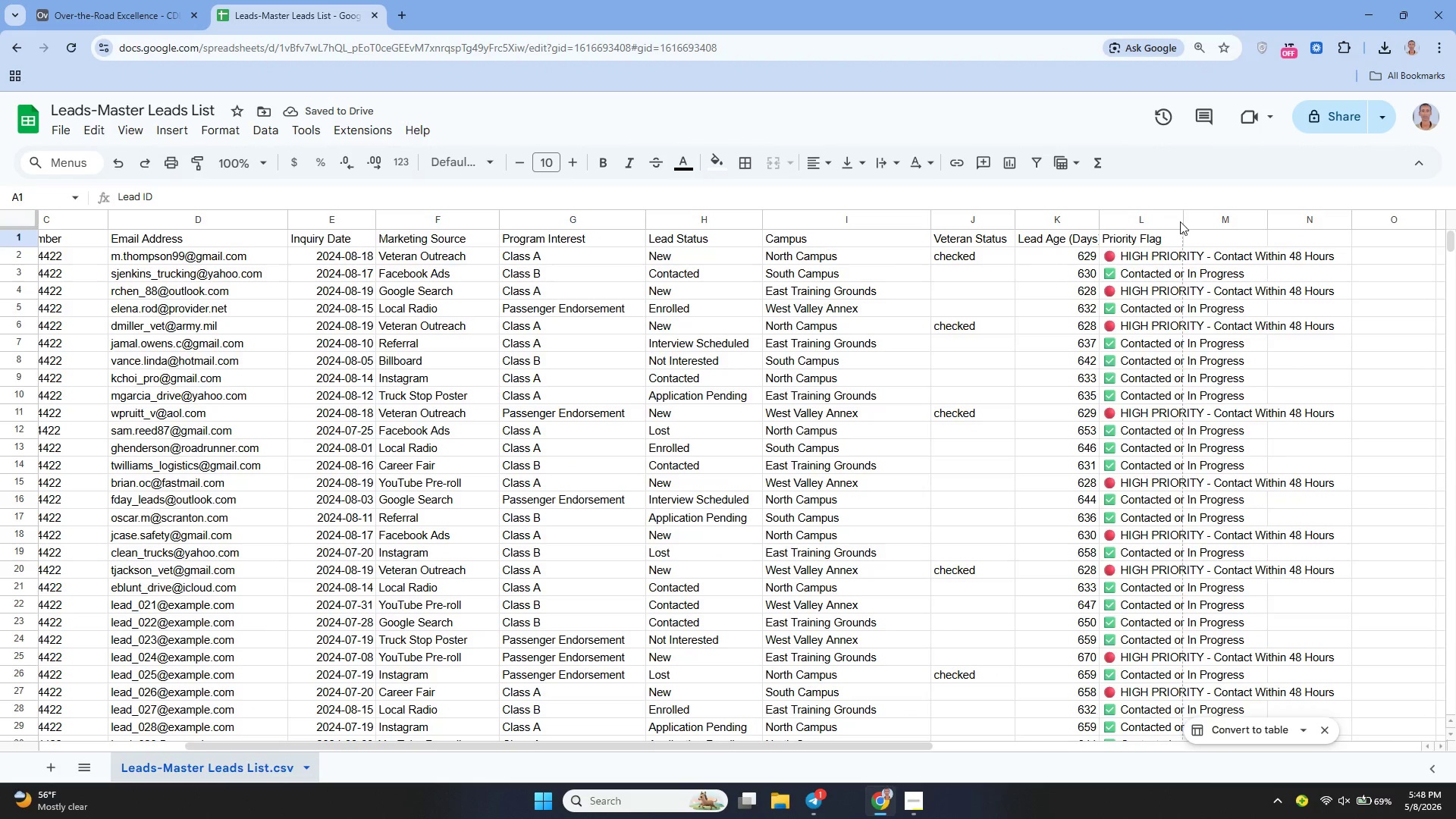 
left_click_drag(start_coordinate=[1182, 216], to_coordinate=[1349, 263])
 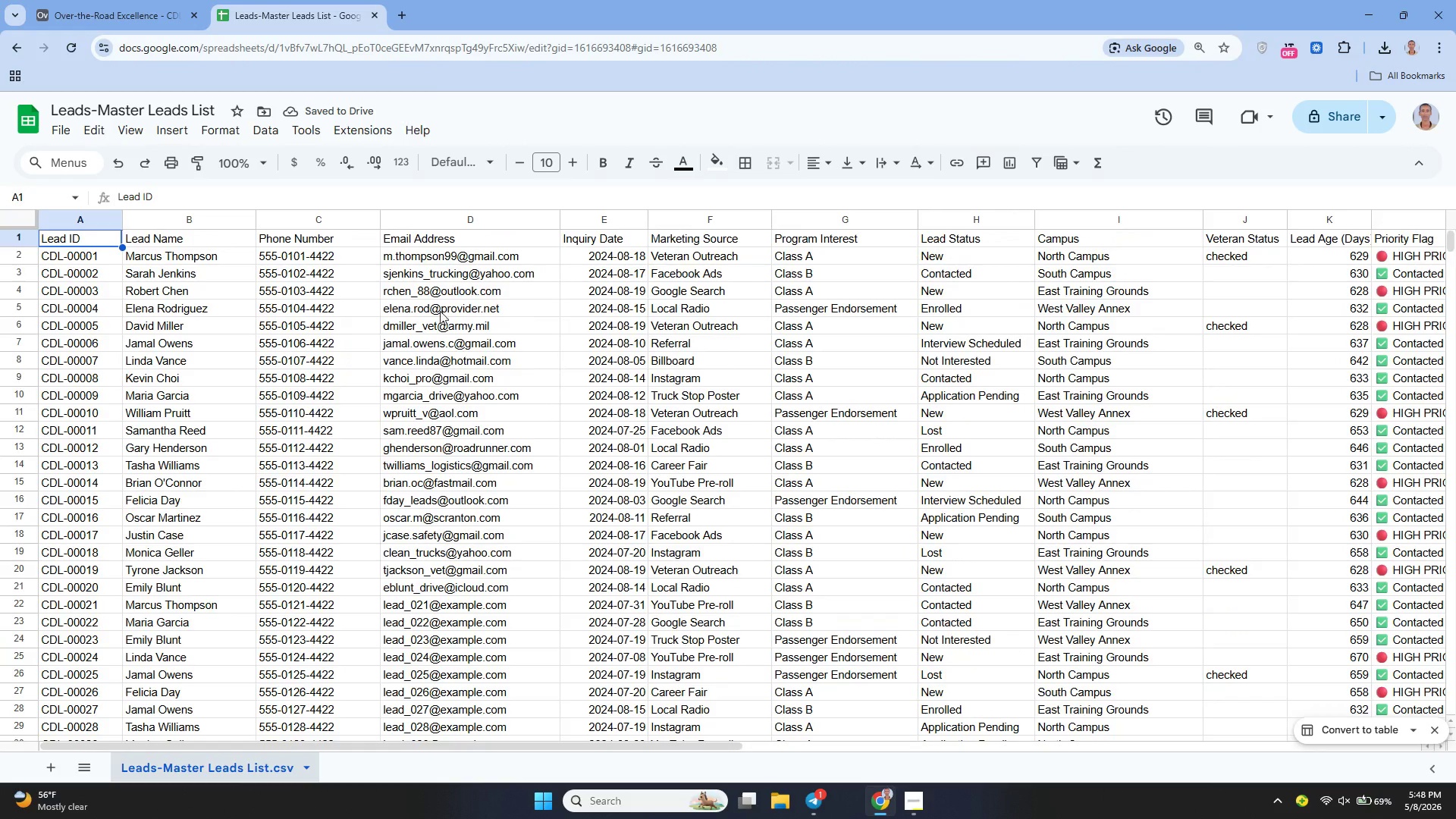 
wait(6.5)
 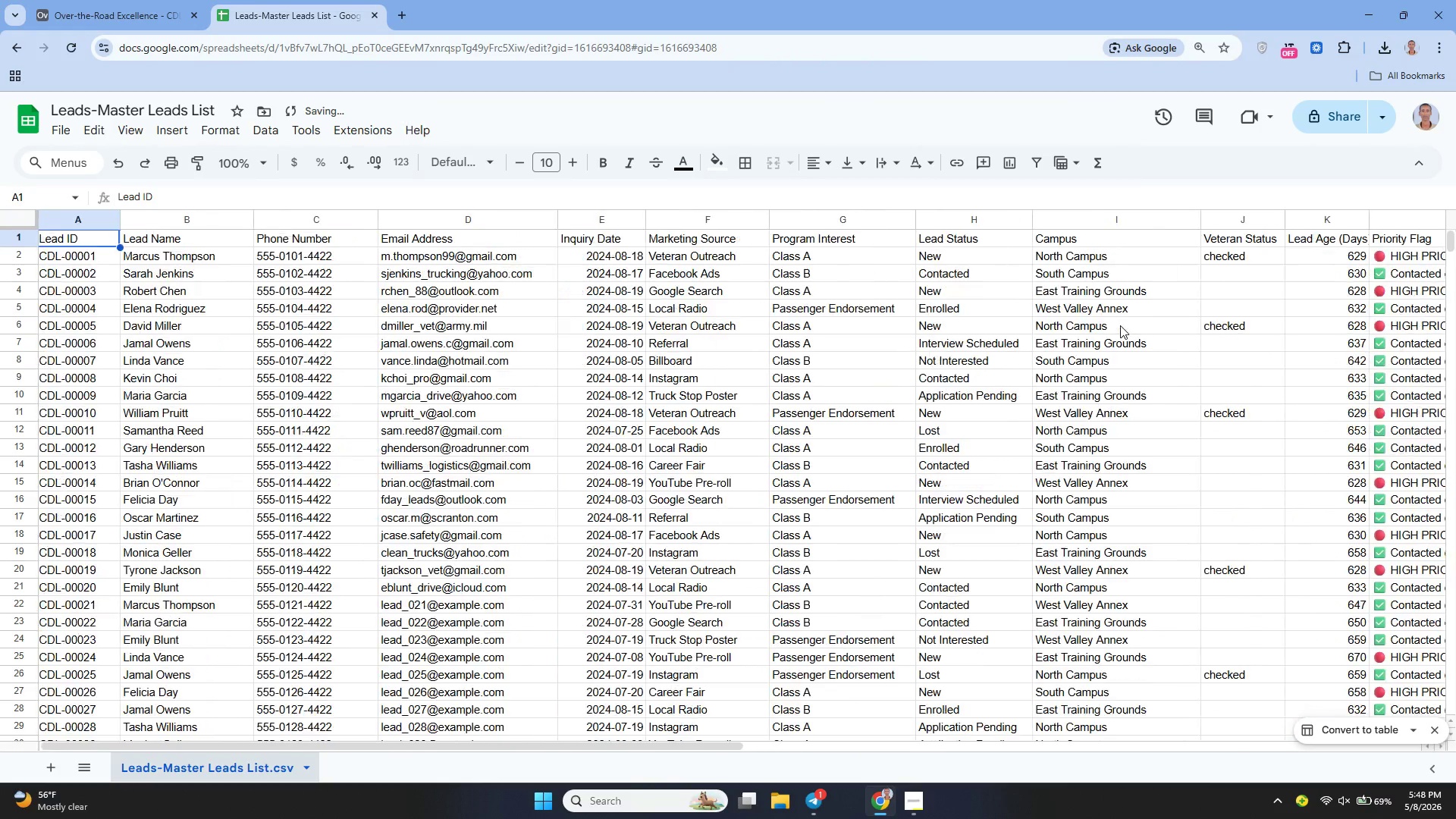 
left_click([62, 125])
 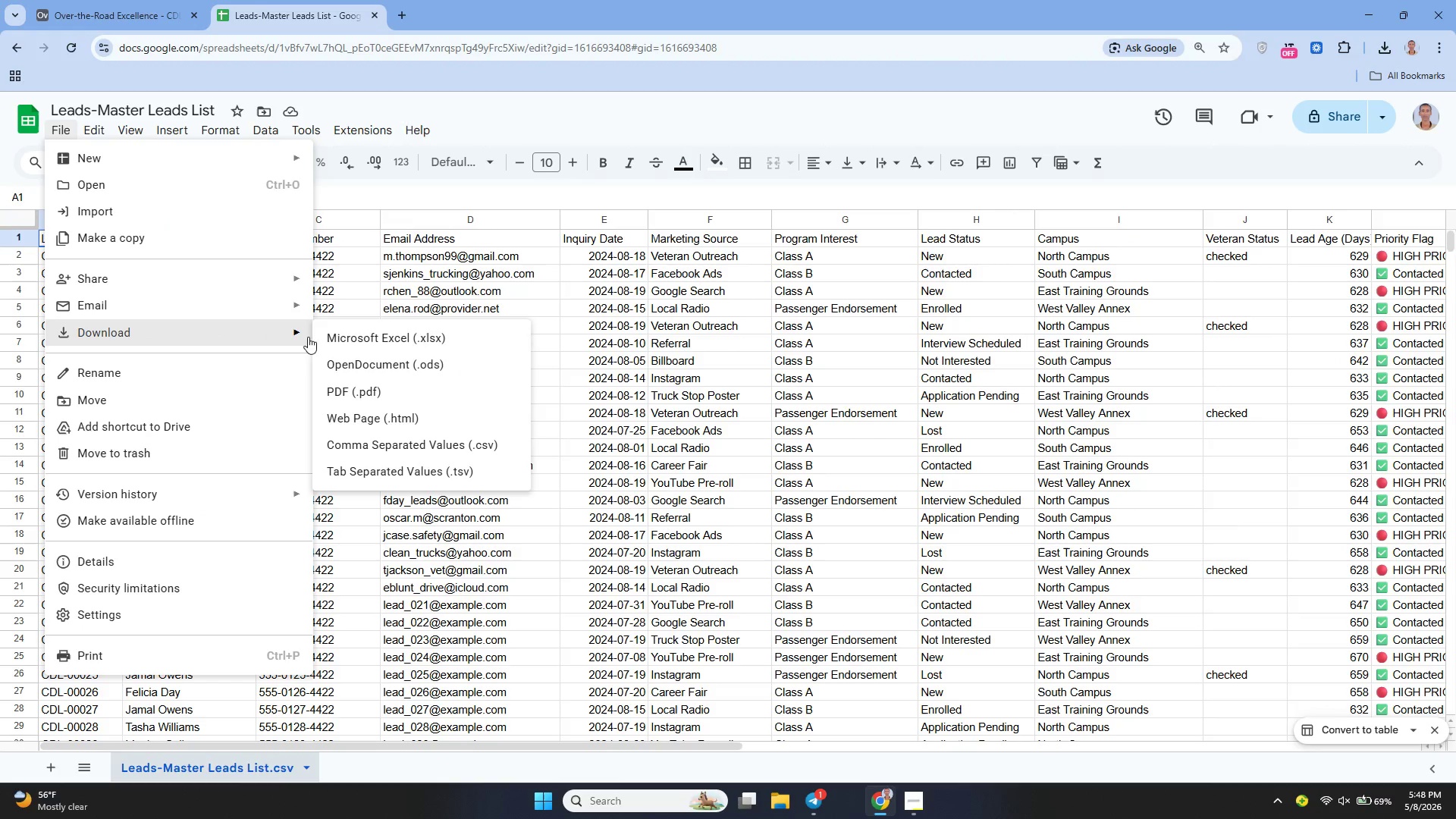 
left_click([366, 335])
 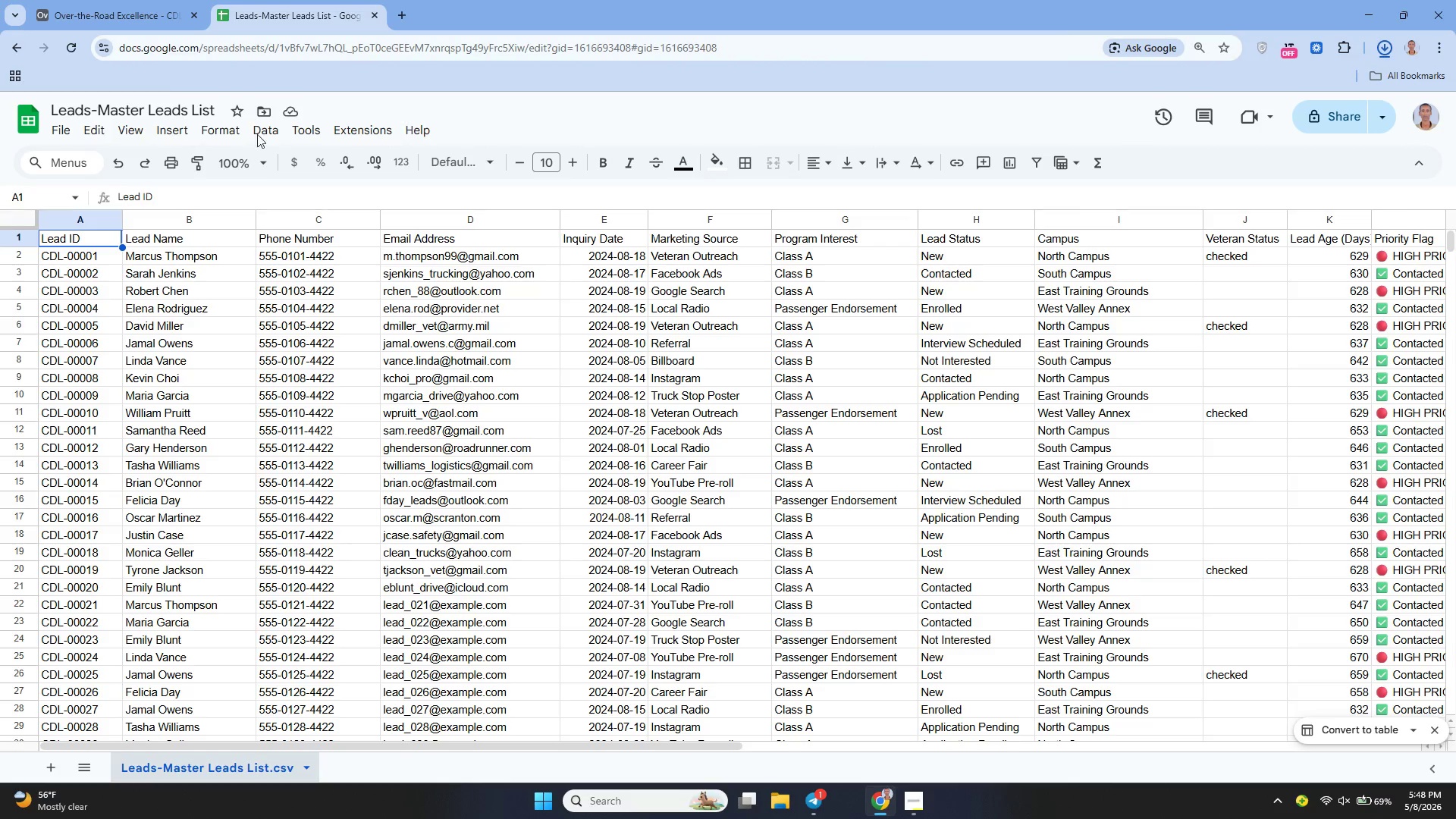 
left_click([96, 17])
 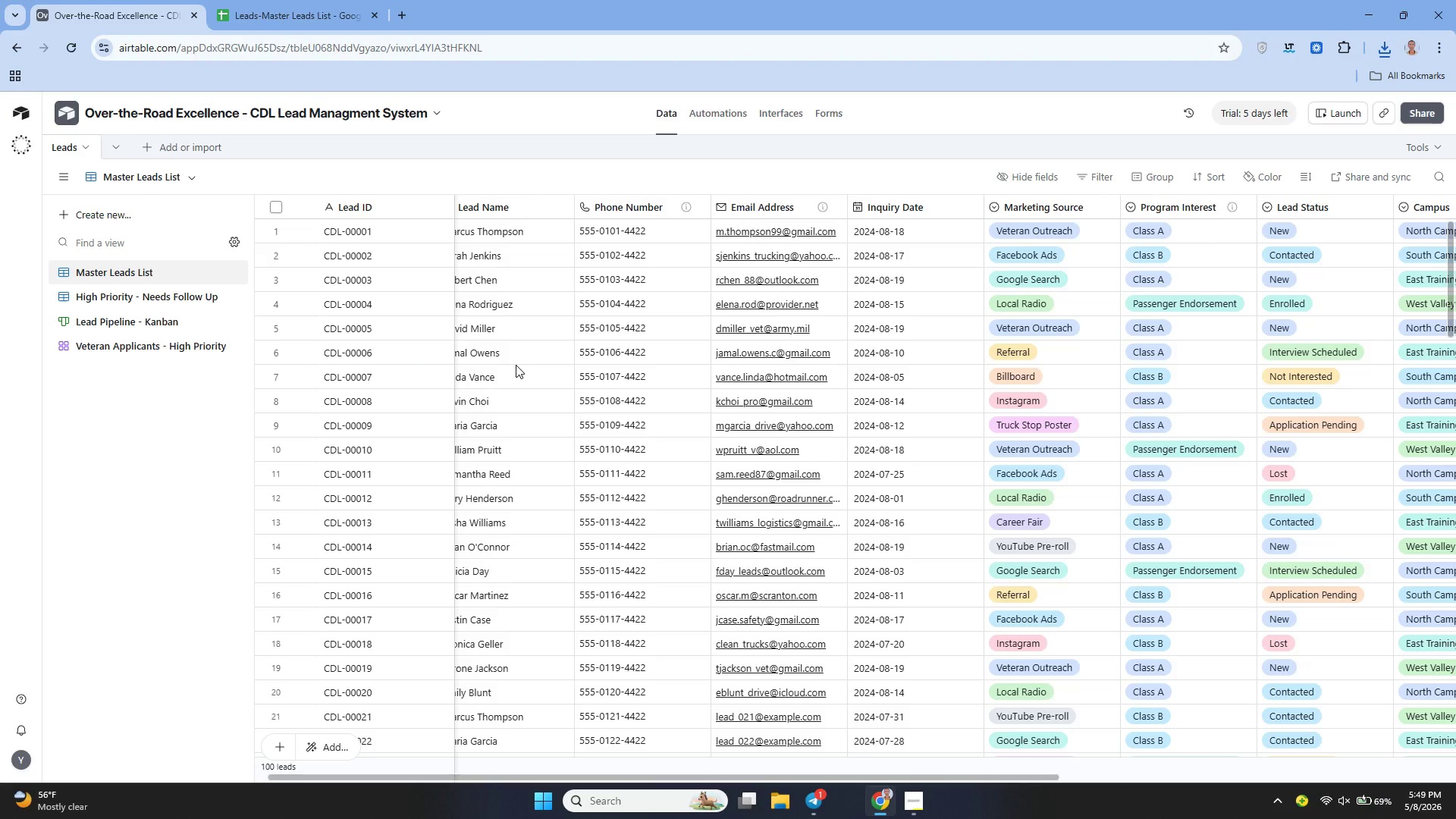 
wait(17.17)
 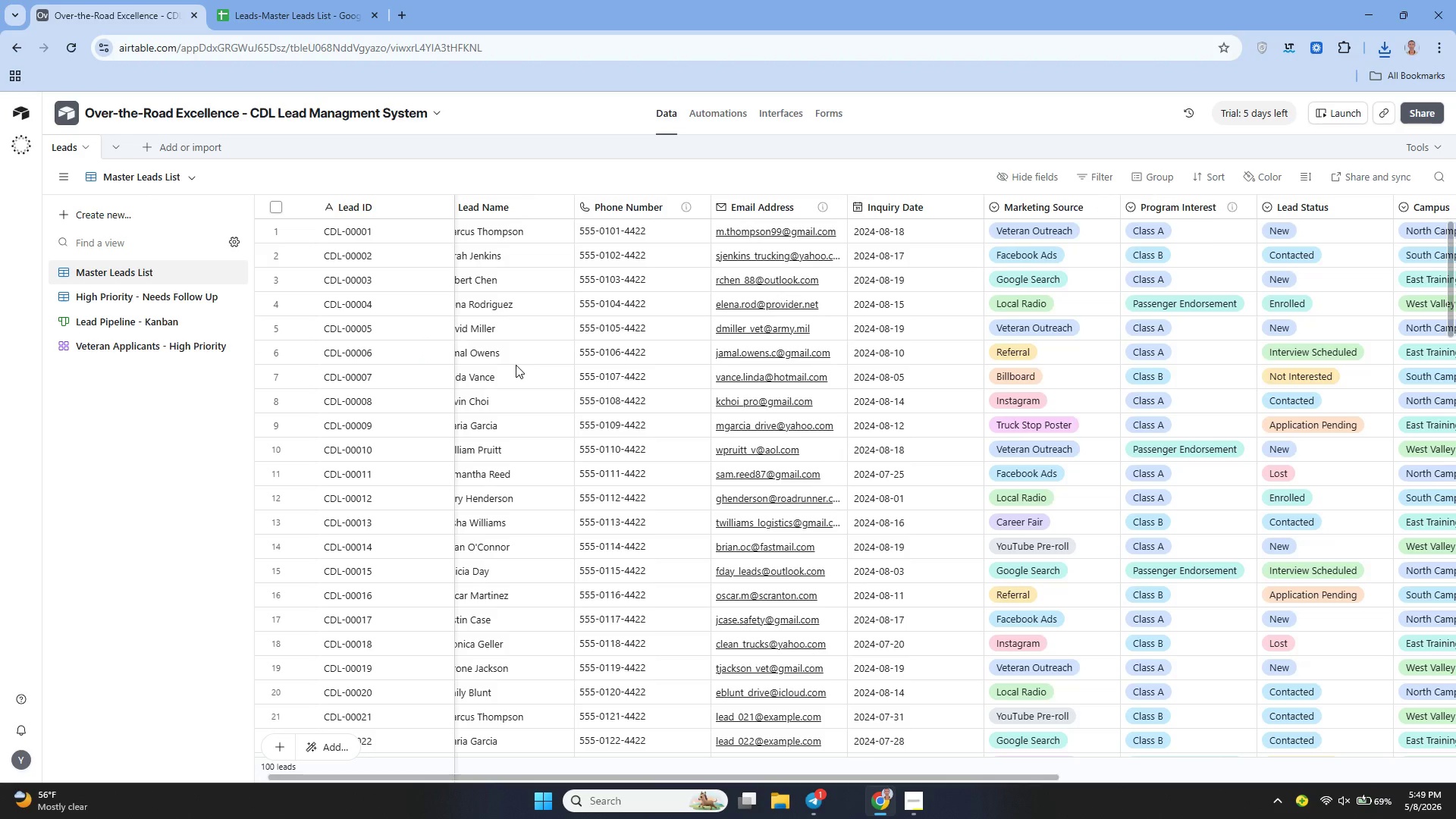 
left_click([167, 323])
 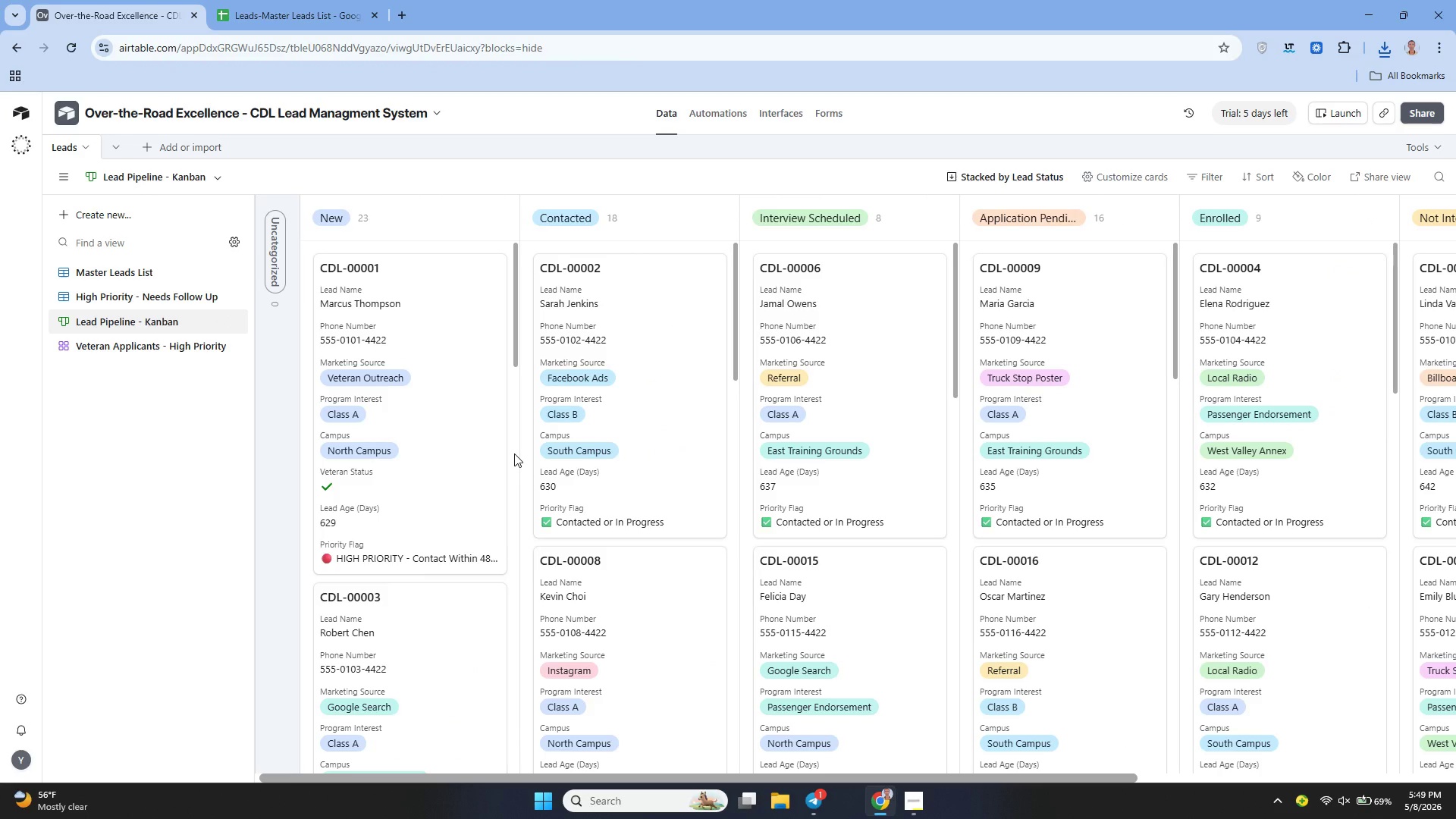 
wait(10.92)
 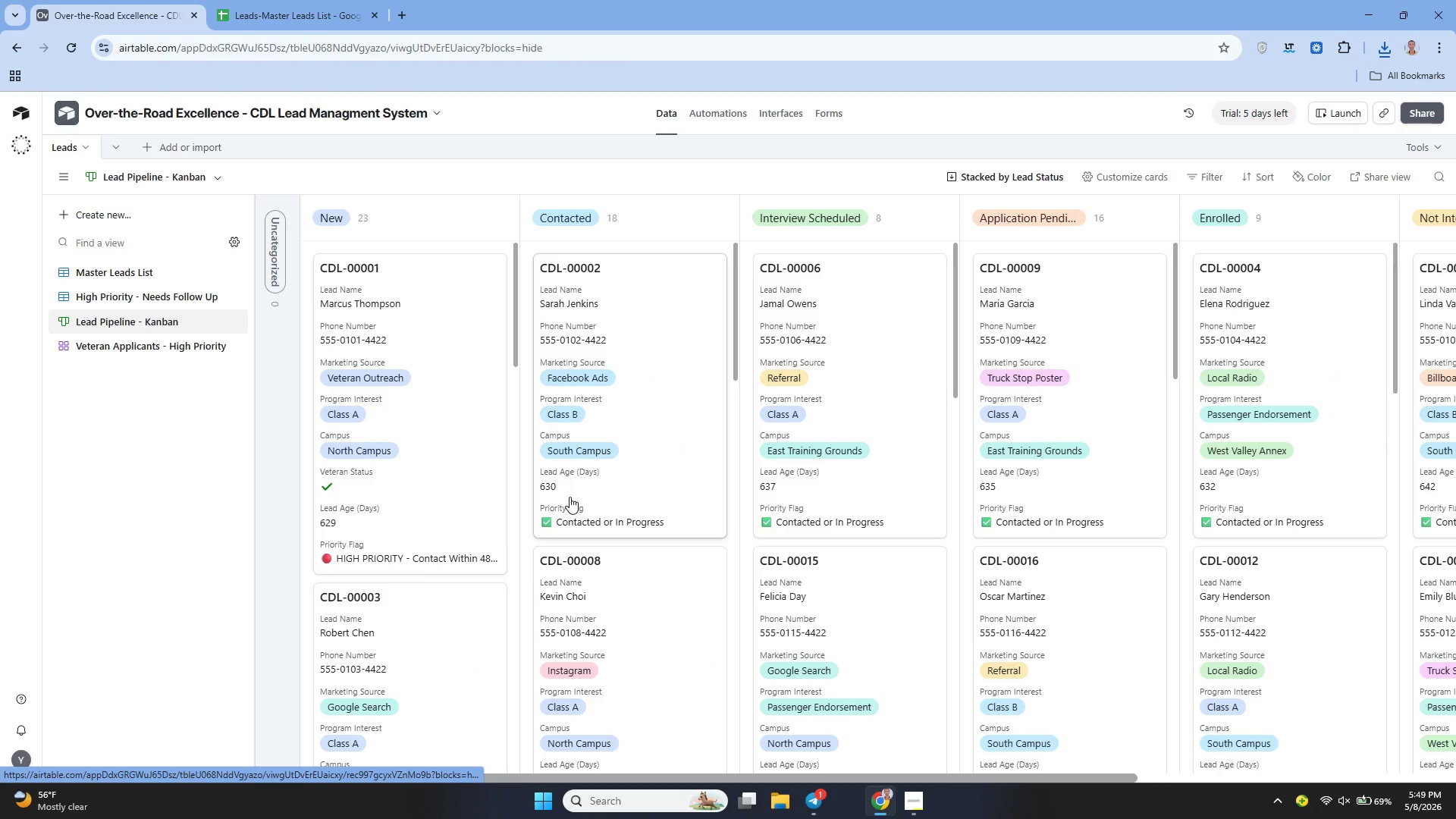 
key(Meta+Shift+S)
 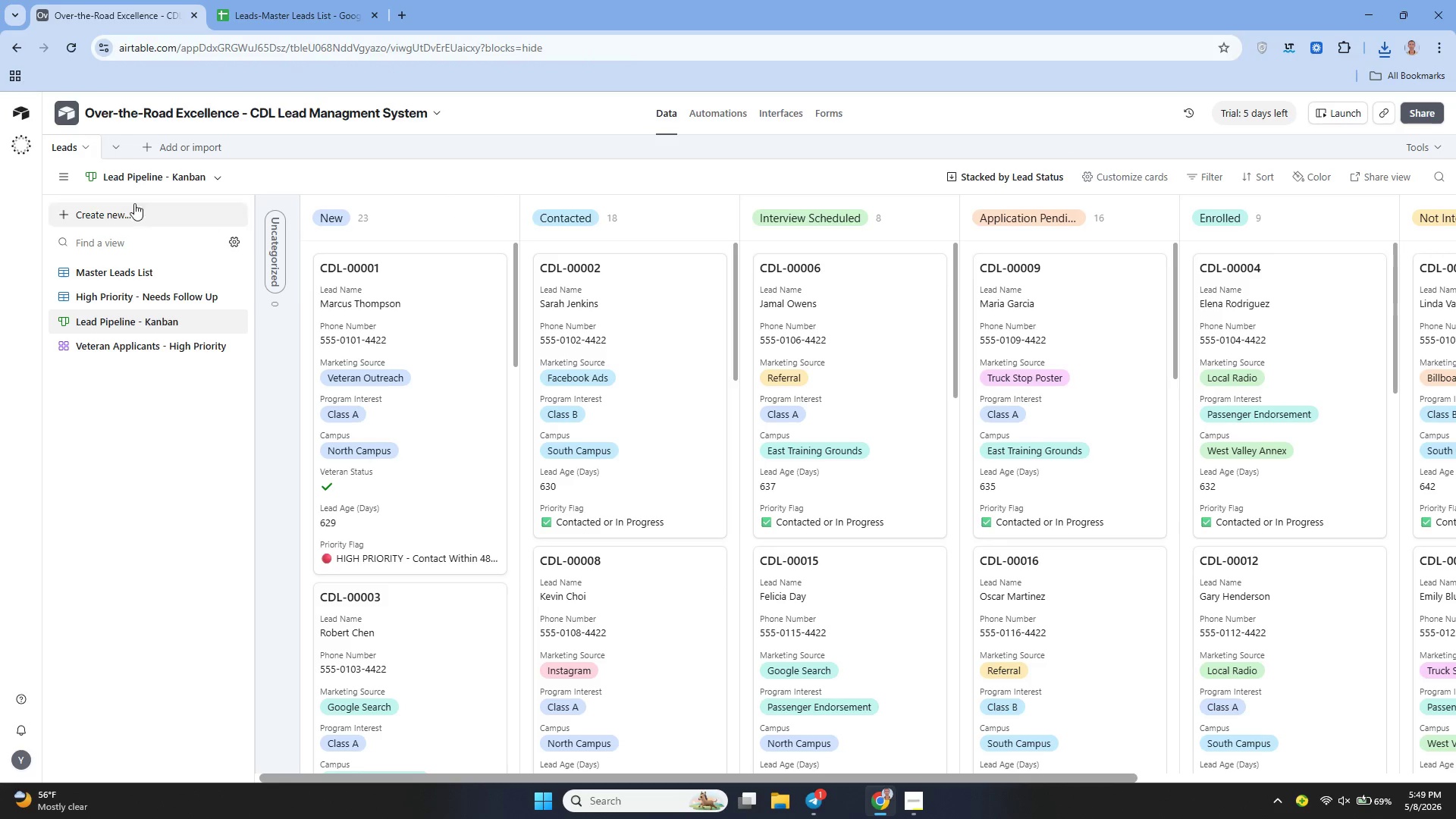 
wait(8.28)
 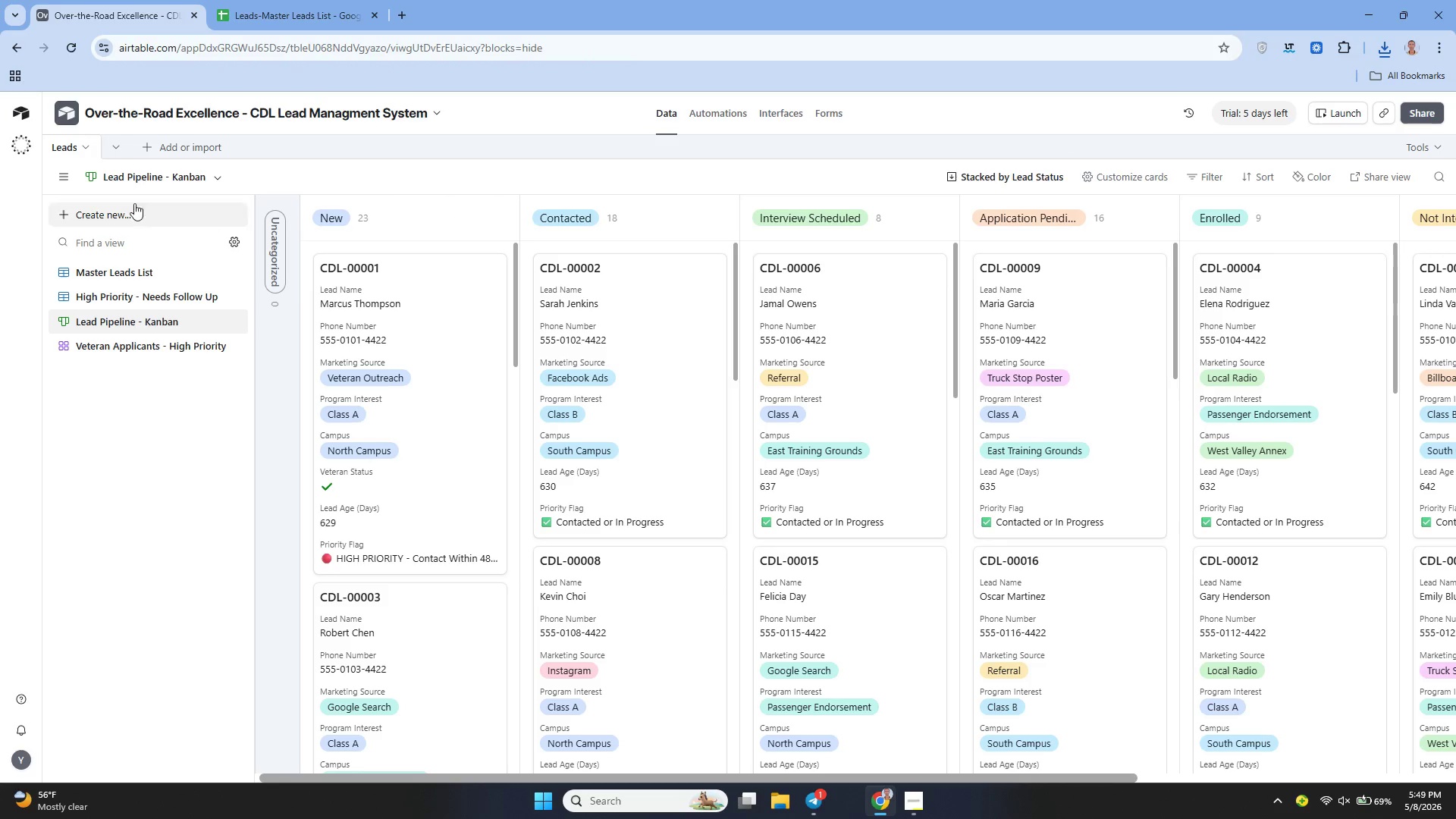 
left_click([297, 190])
 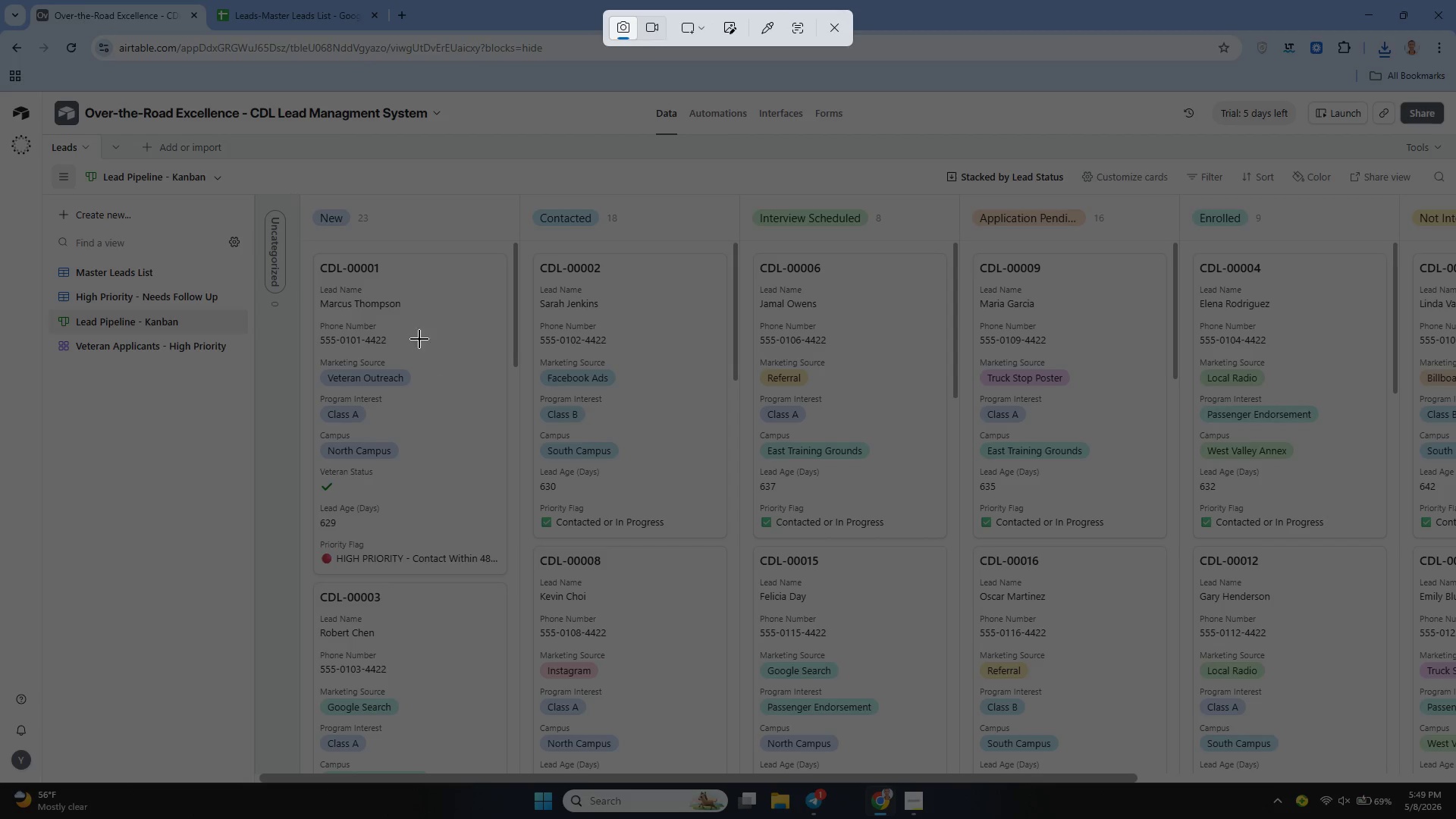 
scroll: coordinate [328, 234], scroll_direction: up, amount: 2.0
 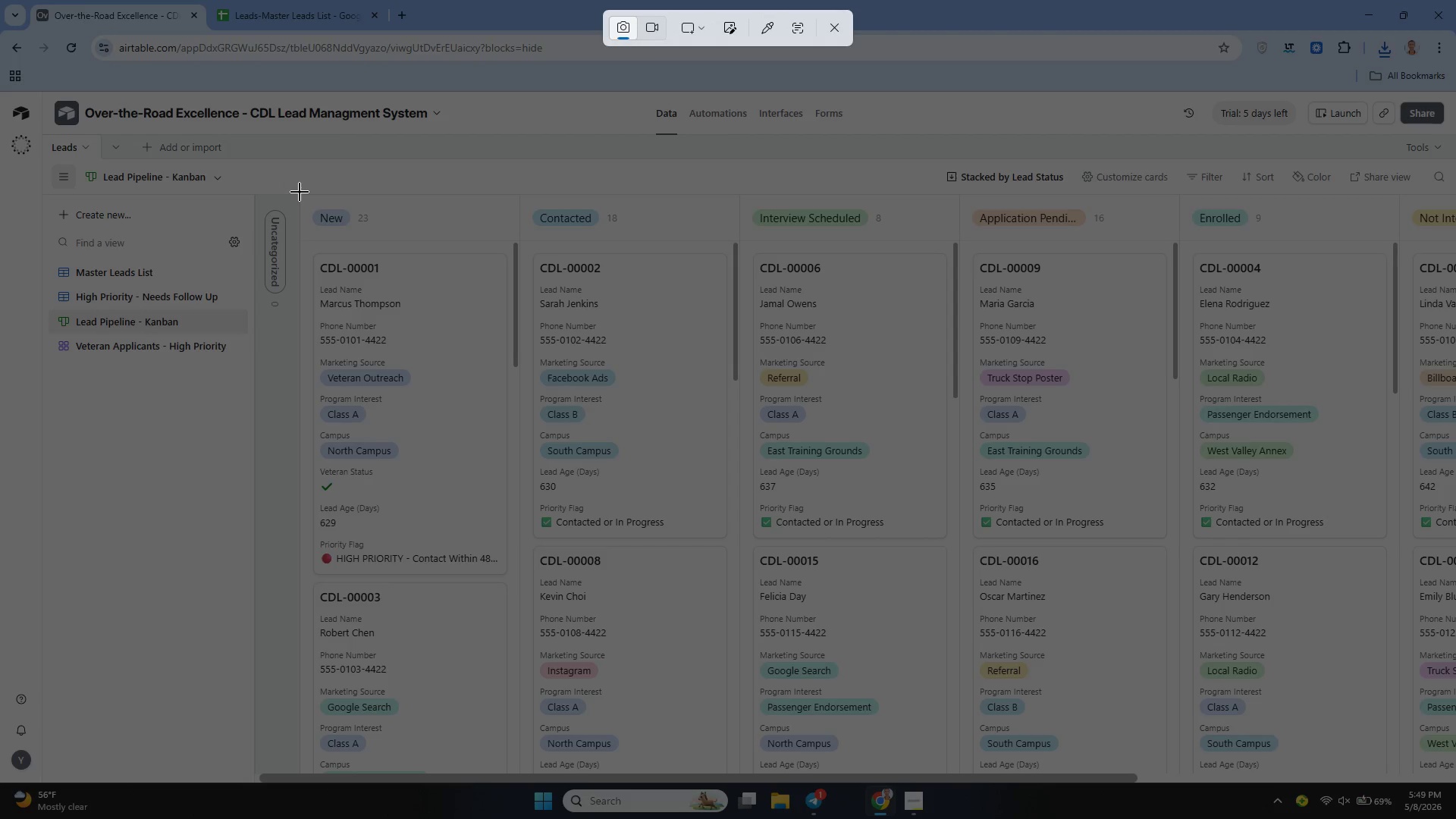 
left_click_drag(start_coordinate=[300, 192], to_coordinate=[1455, 787])
 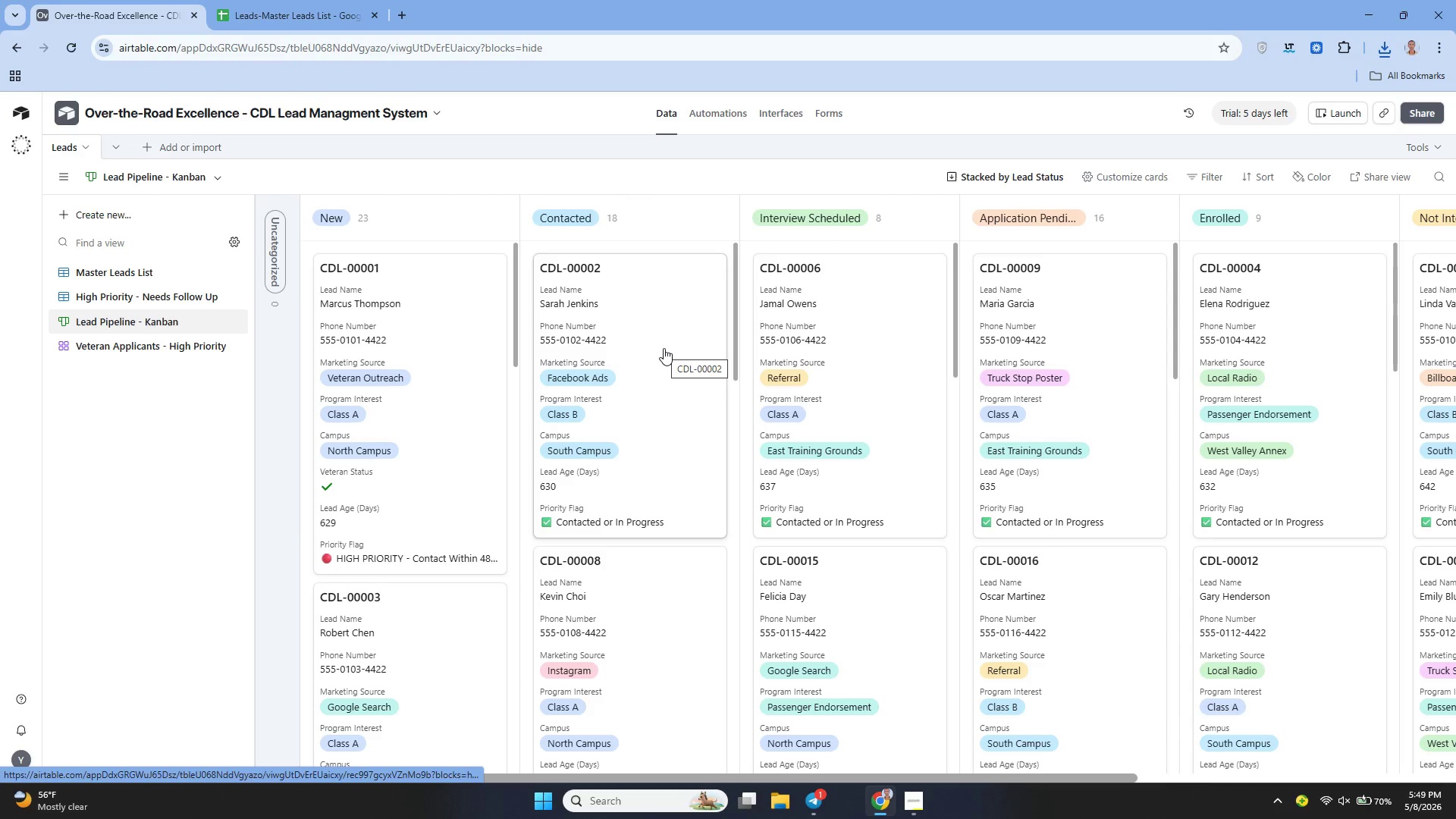 
wait(10.52)
 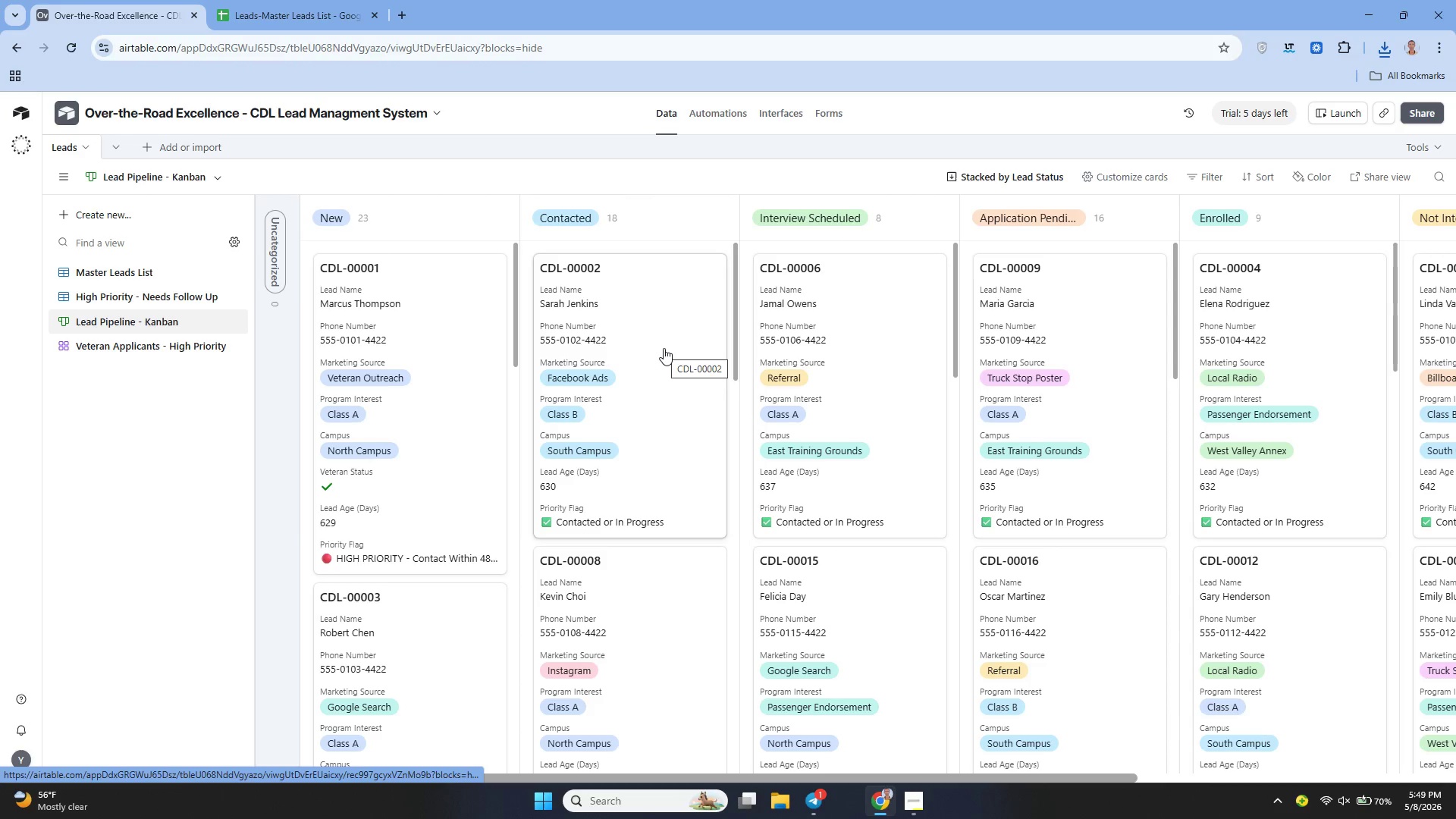 
mouse_move([180, 330])
 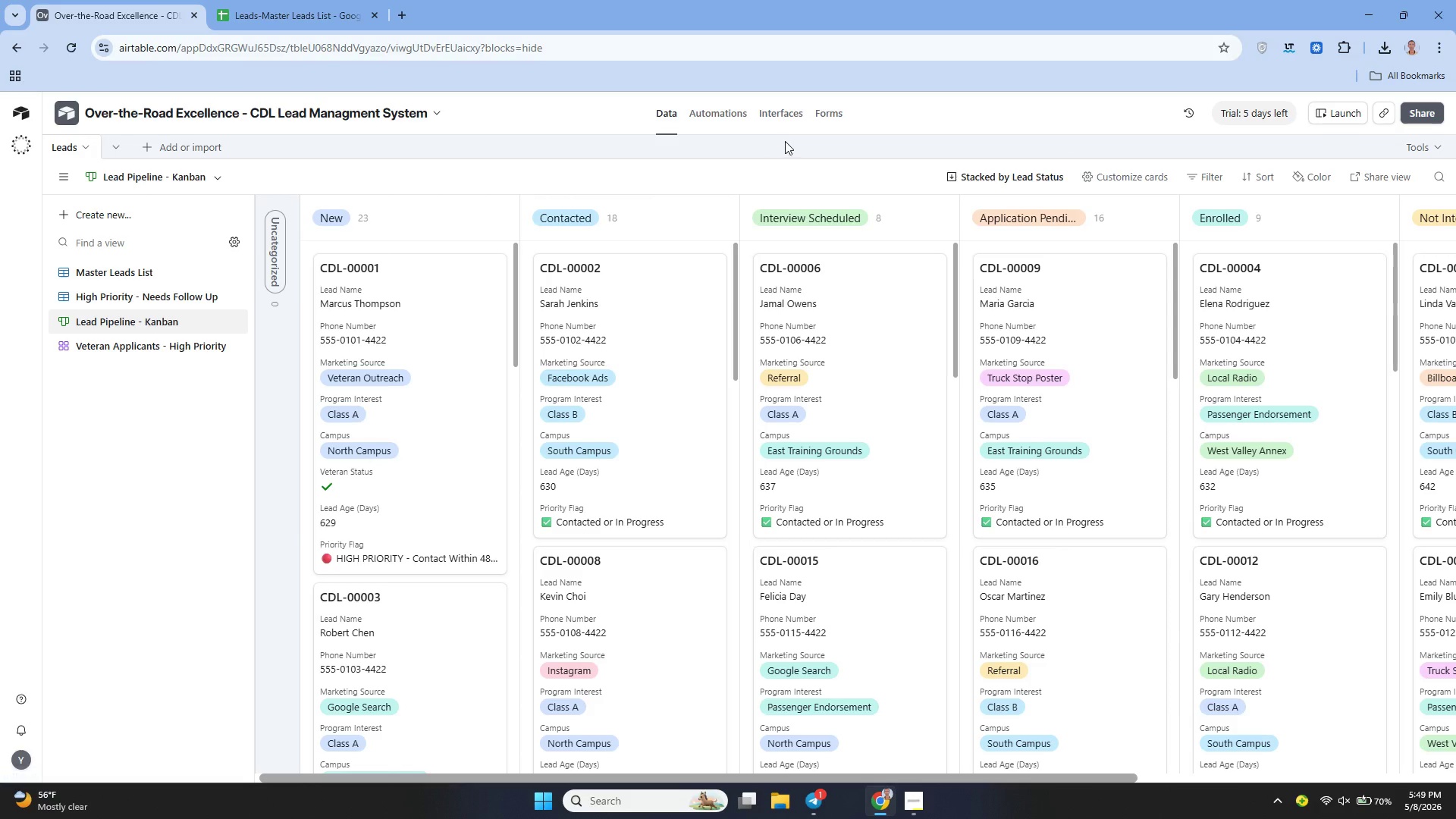 
left_click([833, 118])
 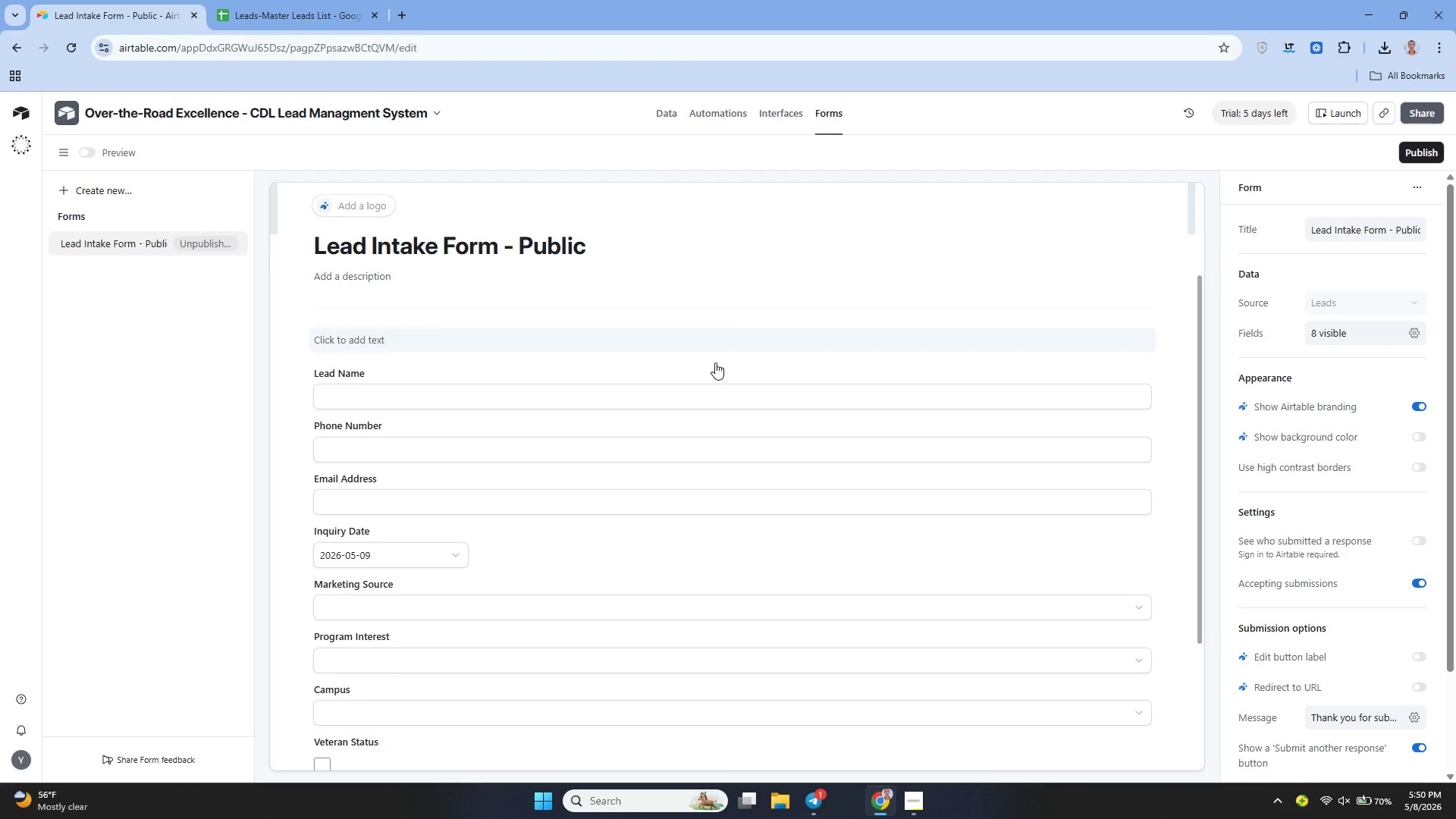 
wait(12.62)
 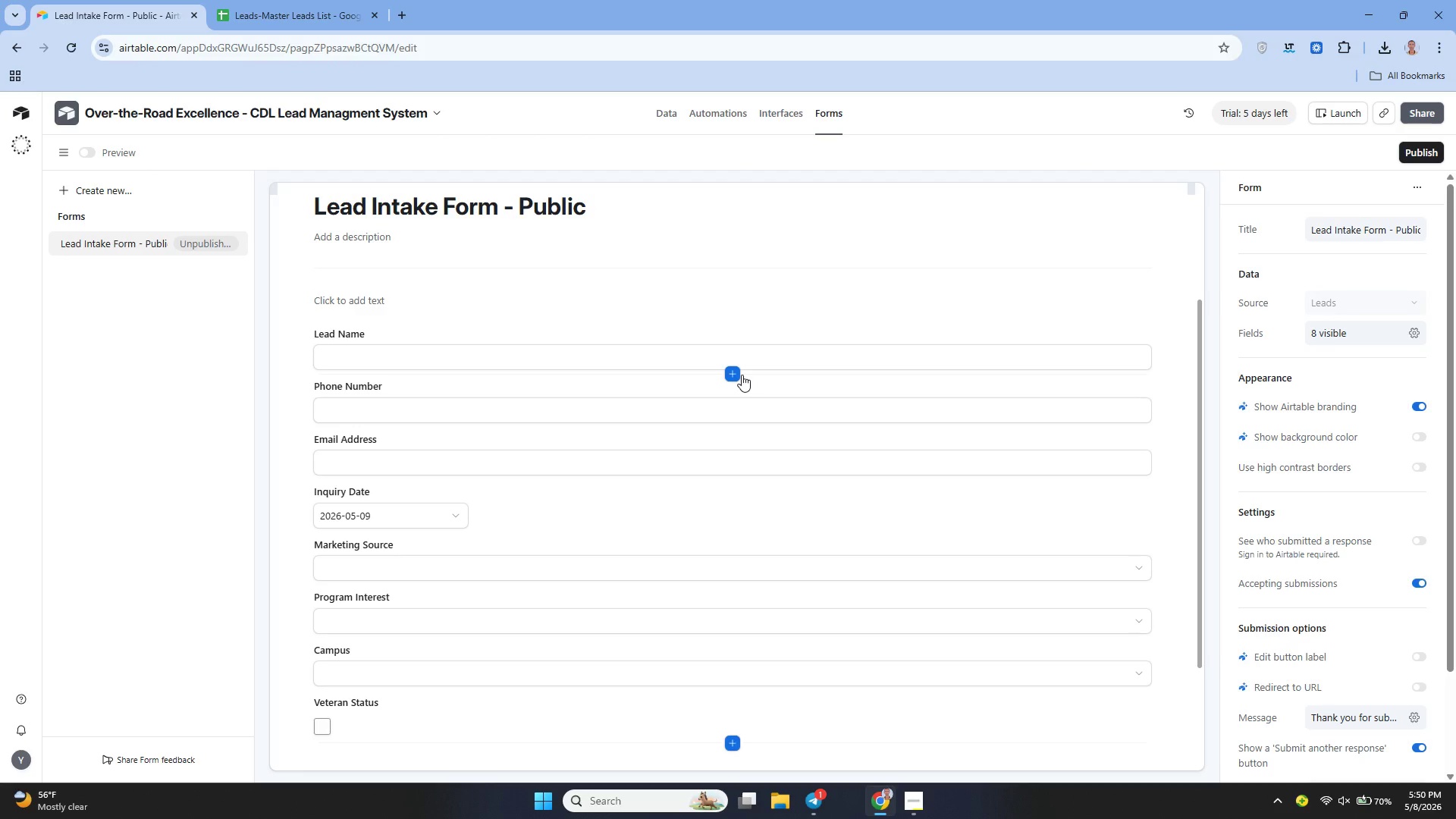 
key(Alt+Shift+S)
 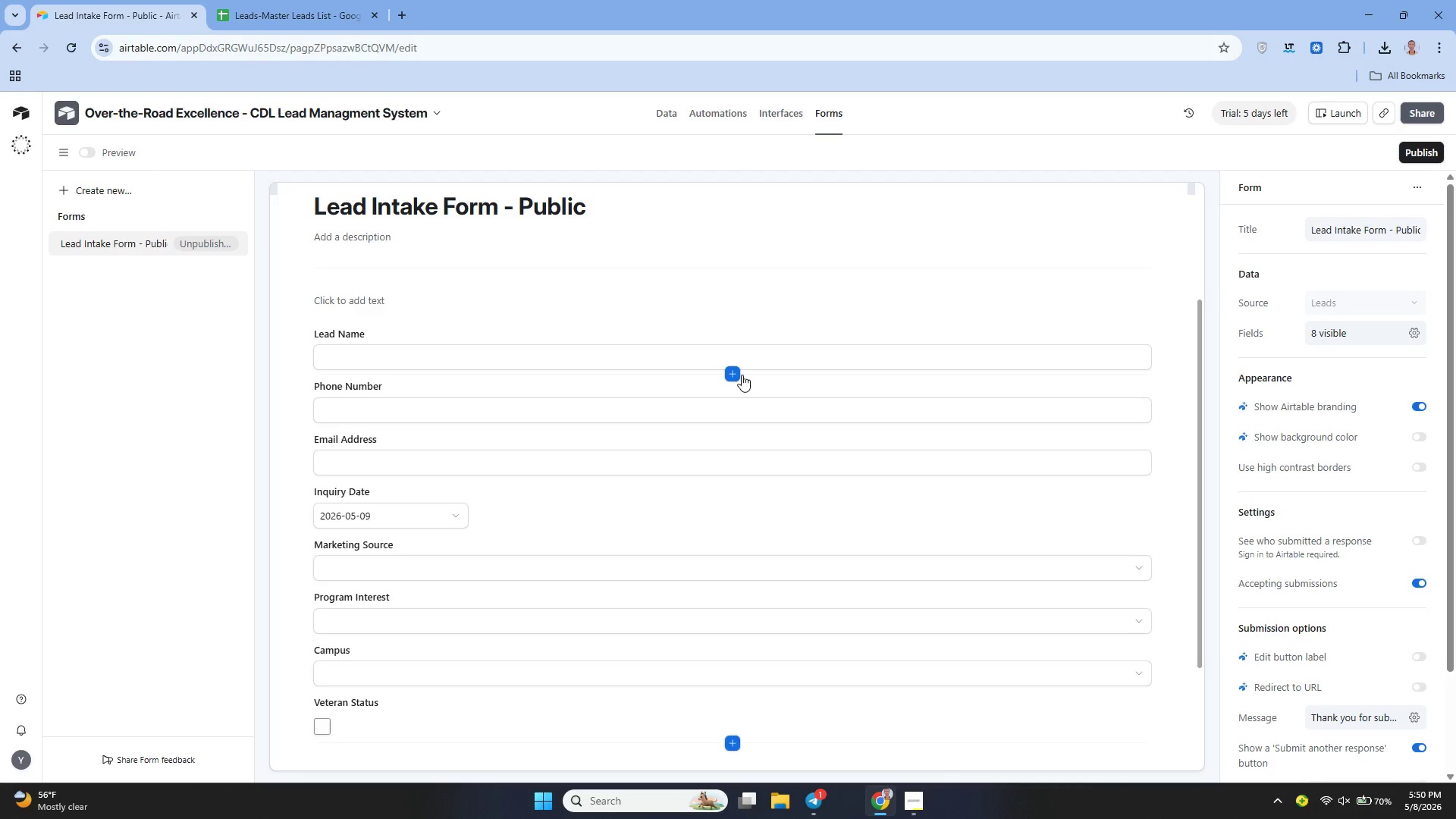 
key(Meta+Shift+S)
 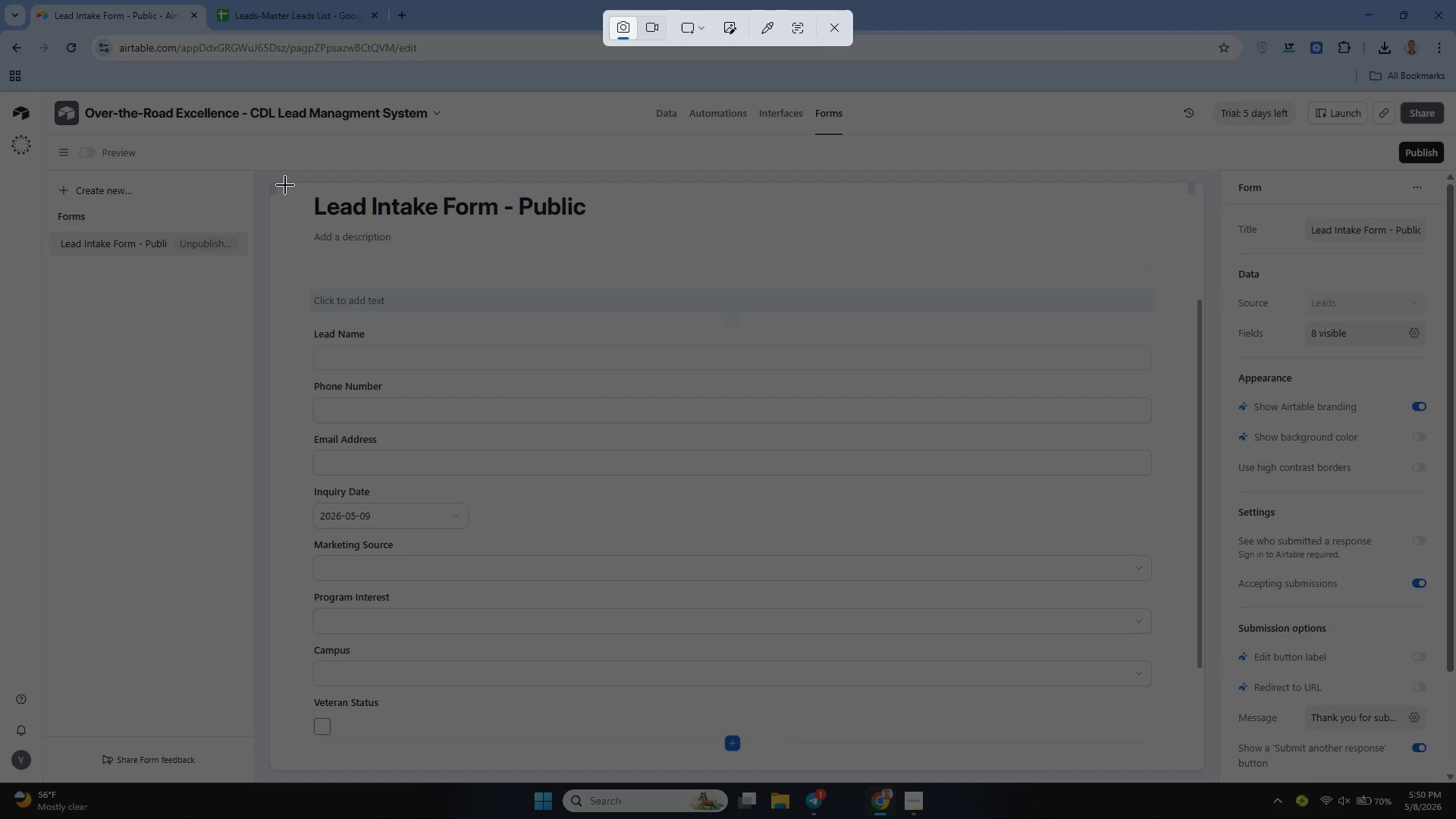 
left_click_drag(start_coordinate=[274, 184], to_coordinate=[1197, 768])
 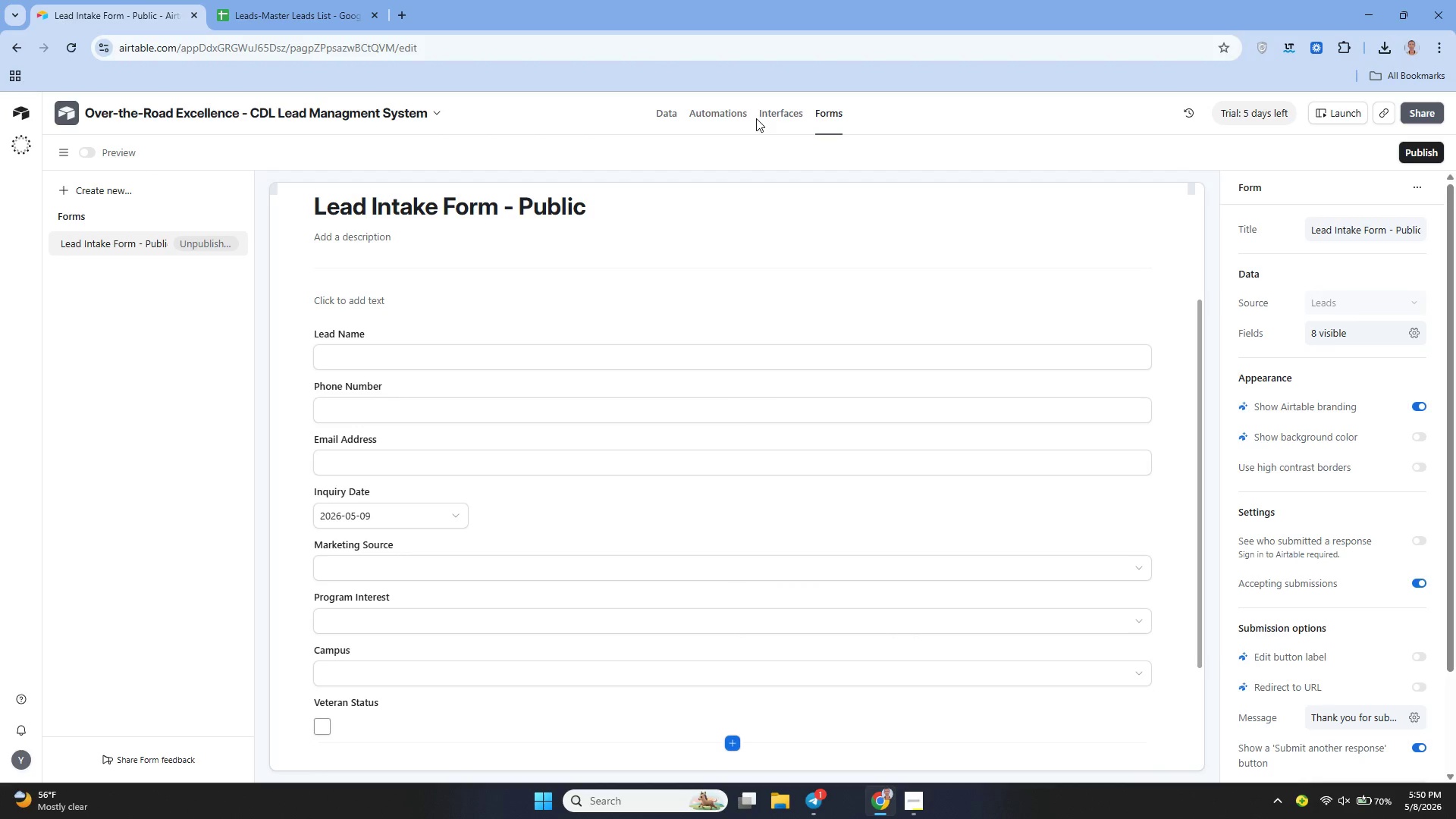 
wait(6.09)
 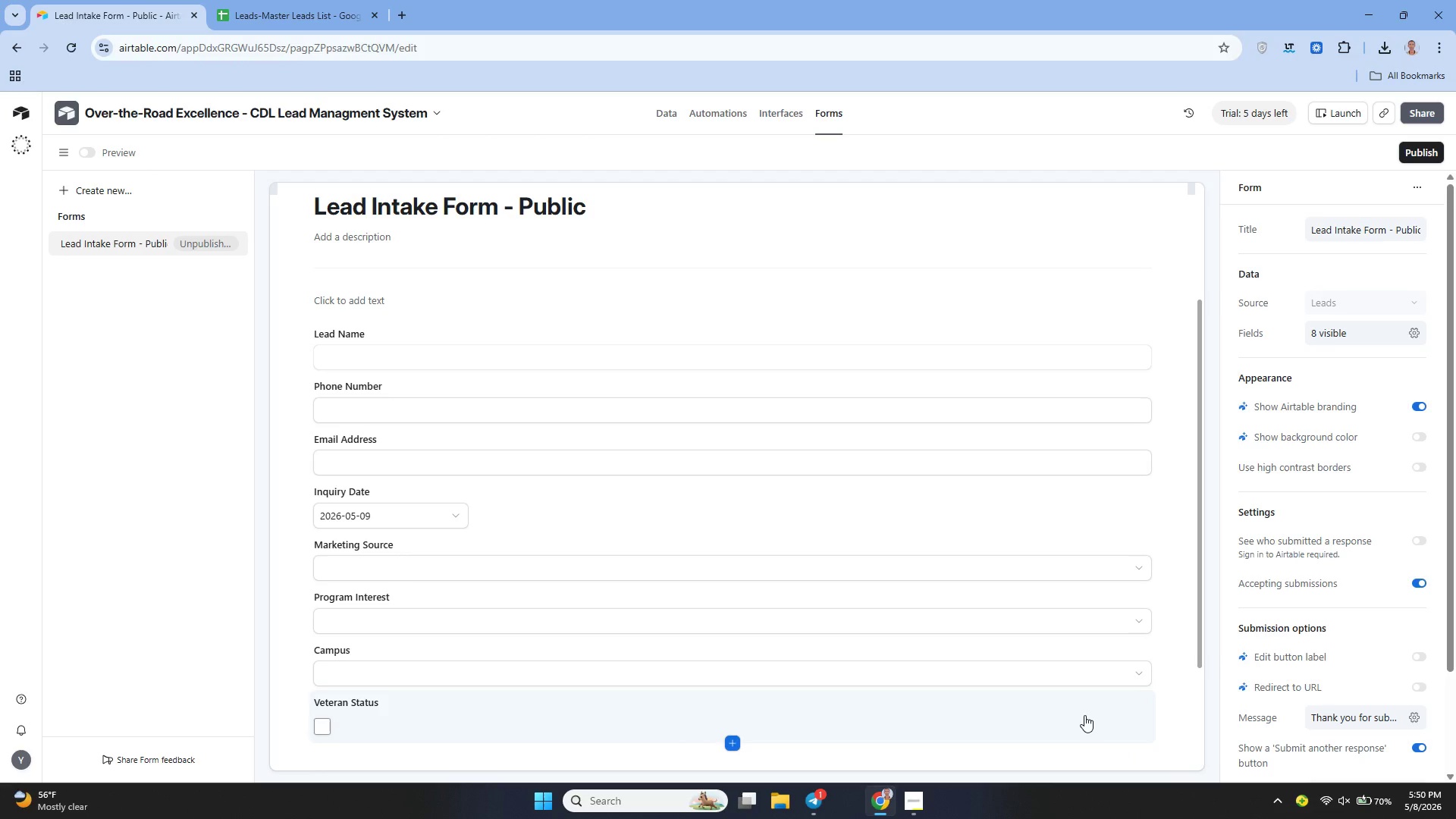 
left_click([786, 121])
 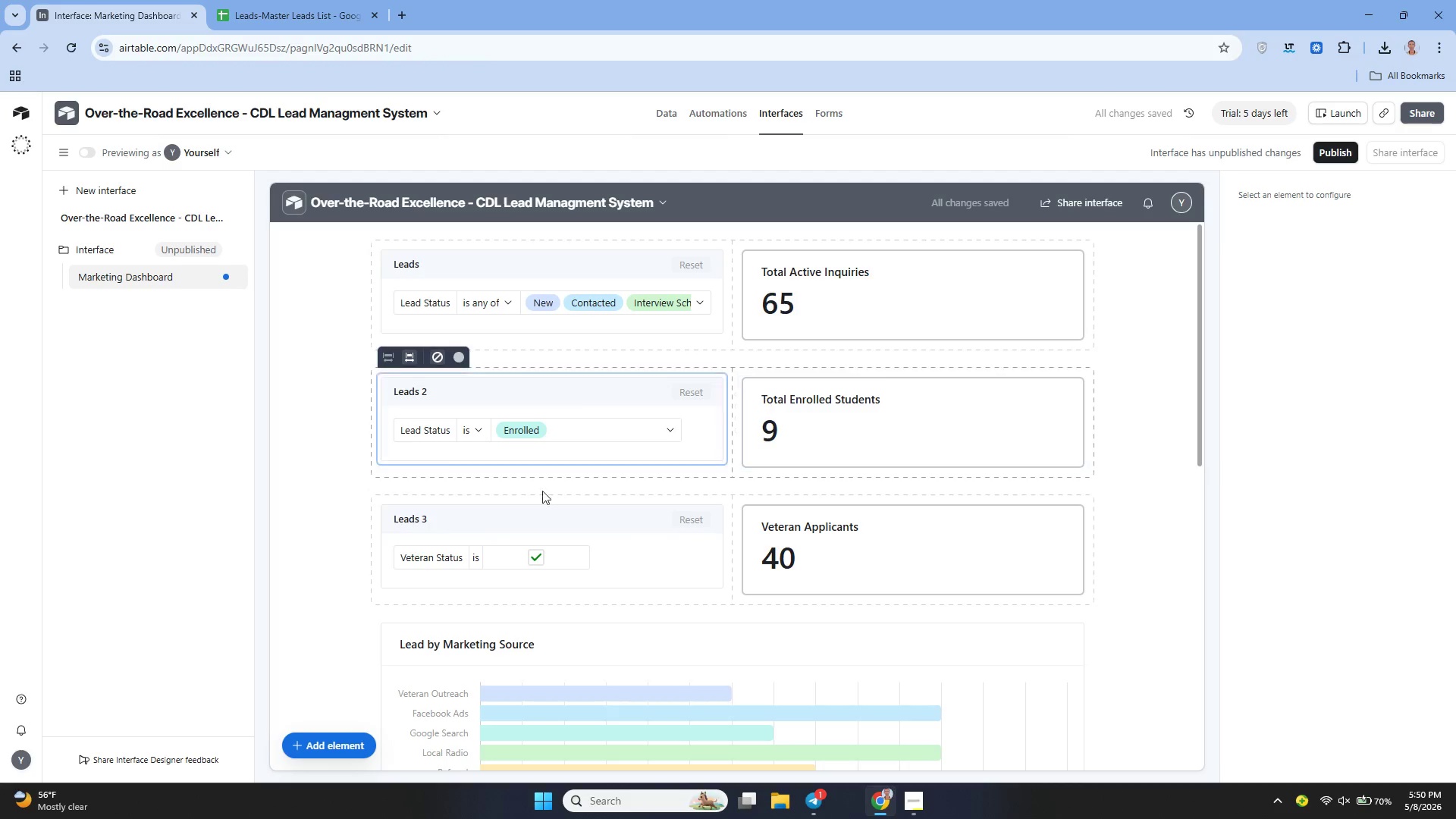 
wait(5.88)
 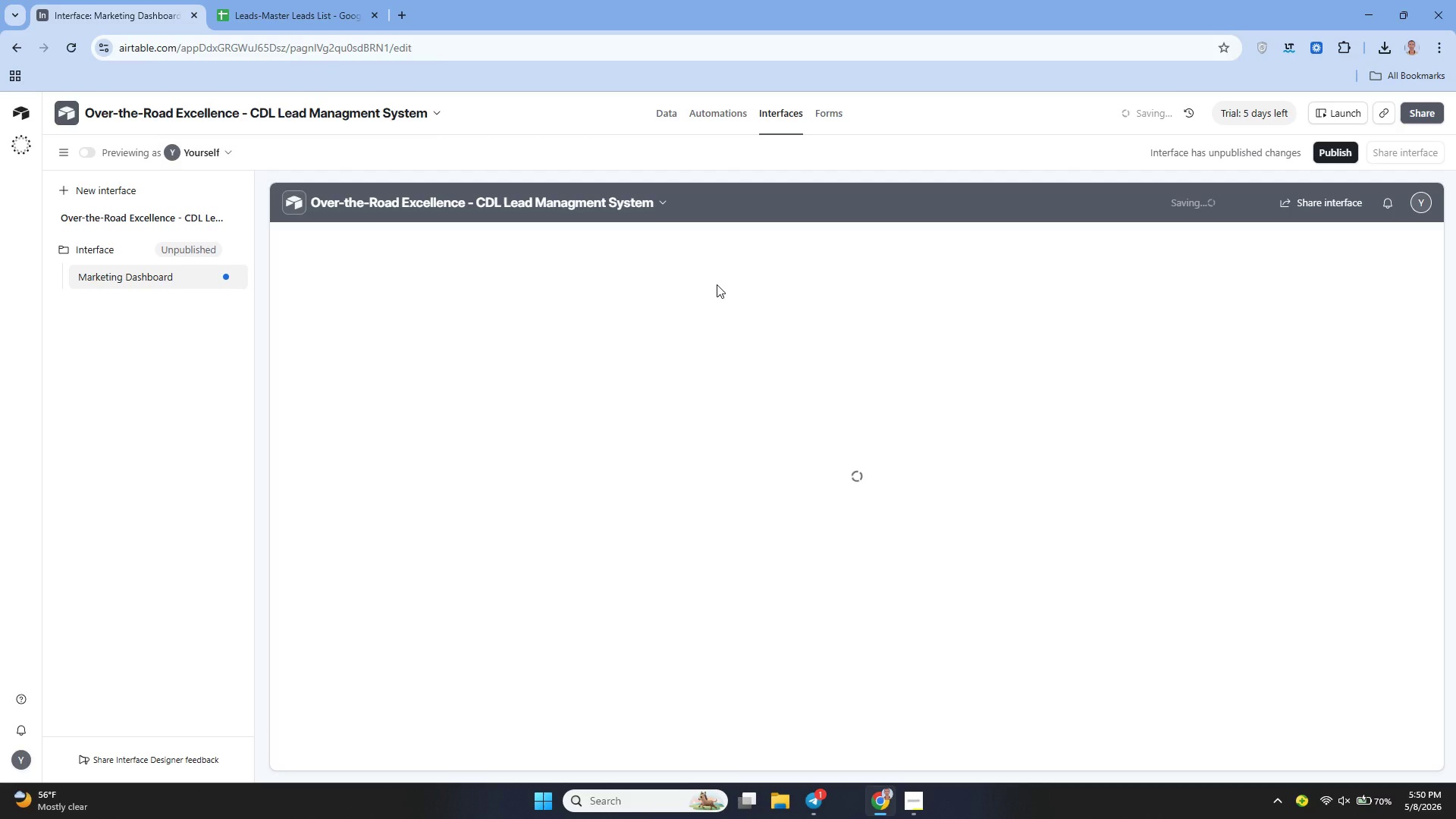 
left_click([290, 534])
 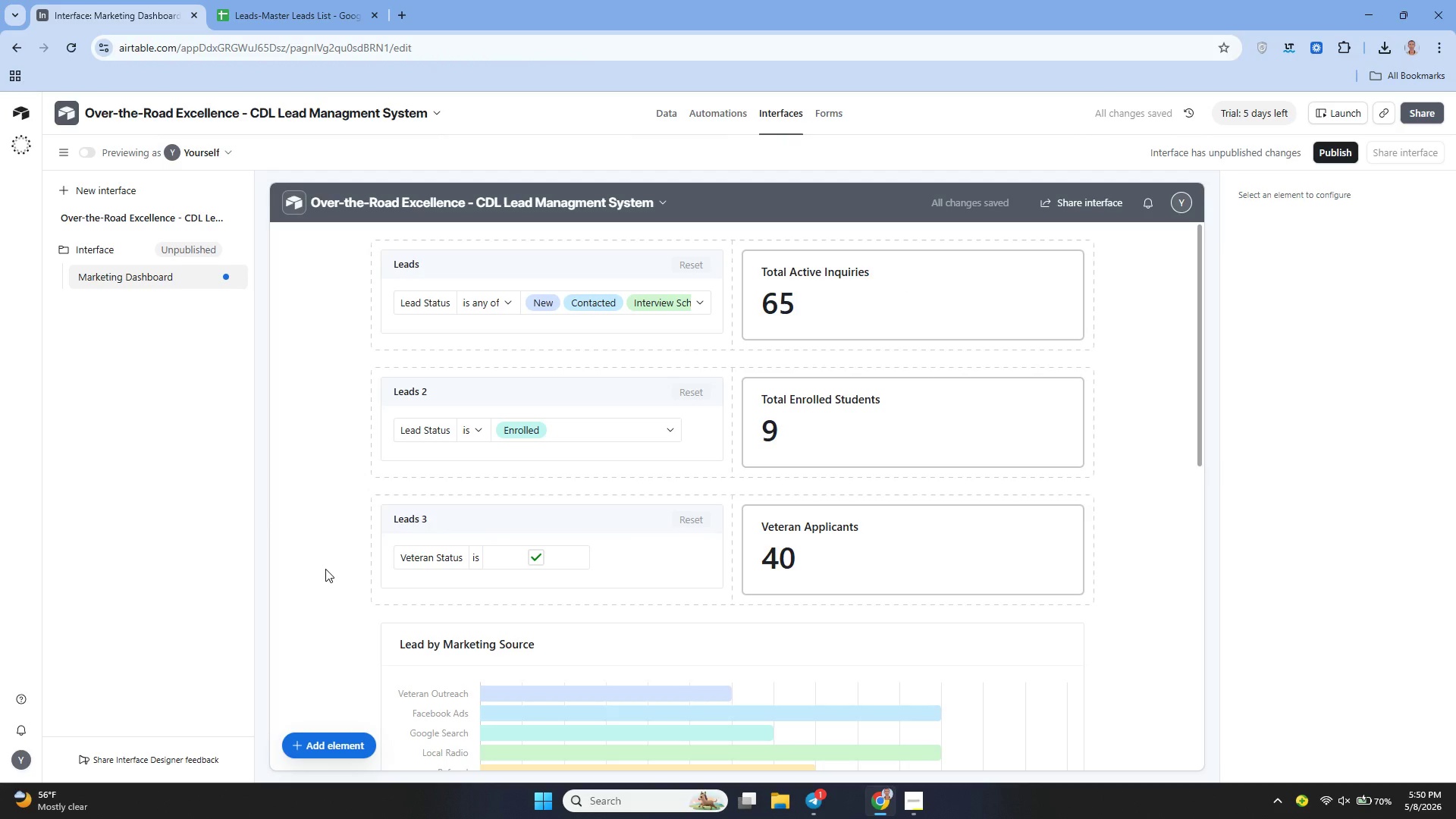 
key(Meta+Shift+S)
 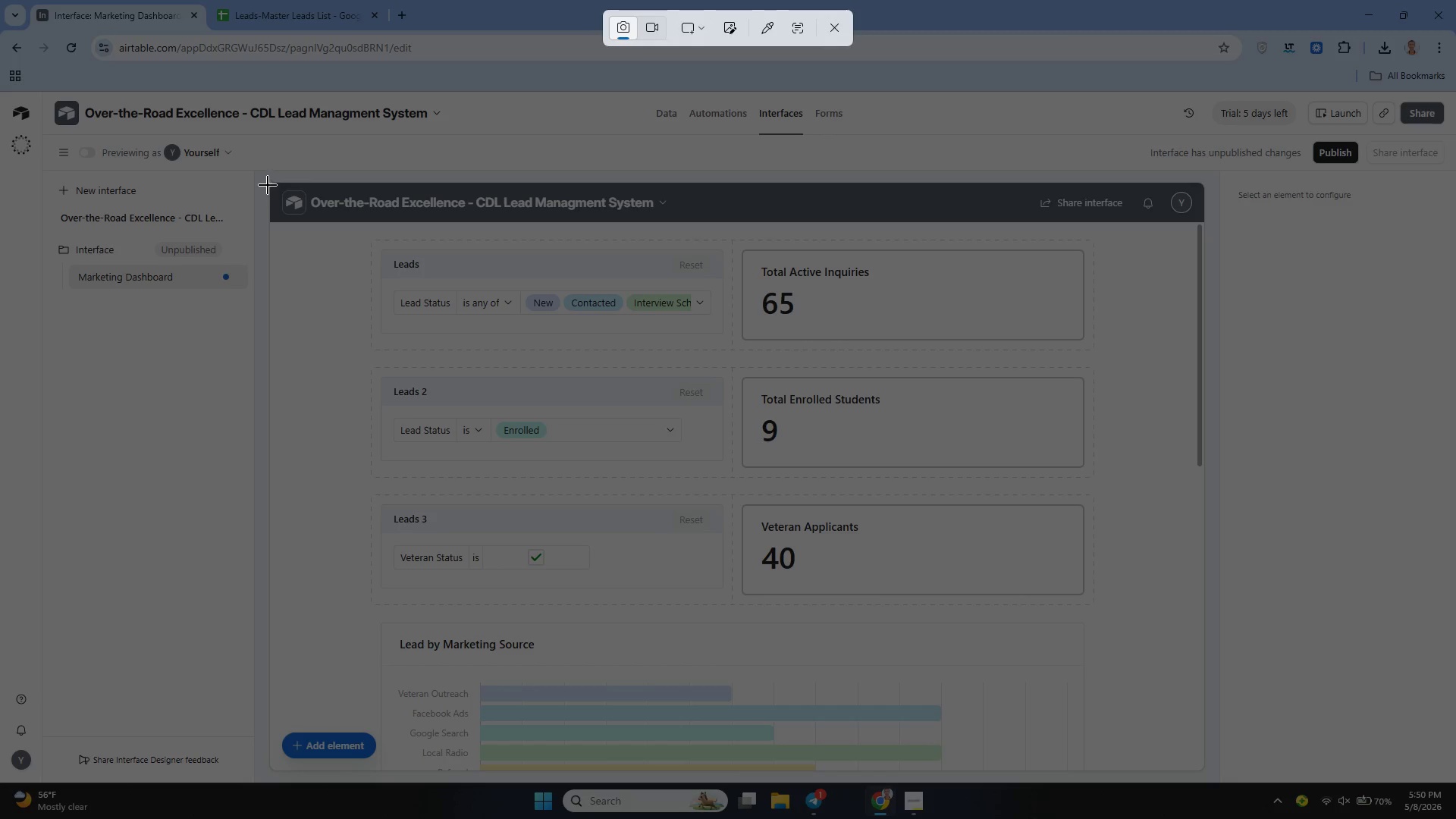 
left_click_drag(start_coordinate=[268, 181], to_coordinate=[1194, 600])
 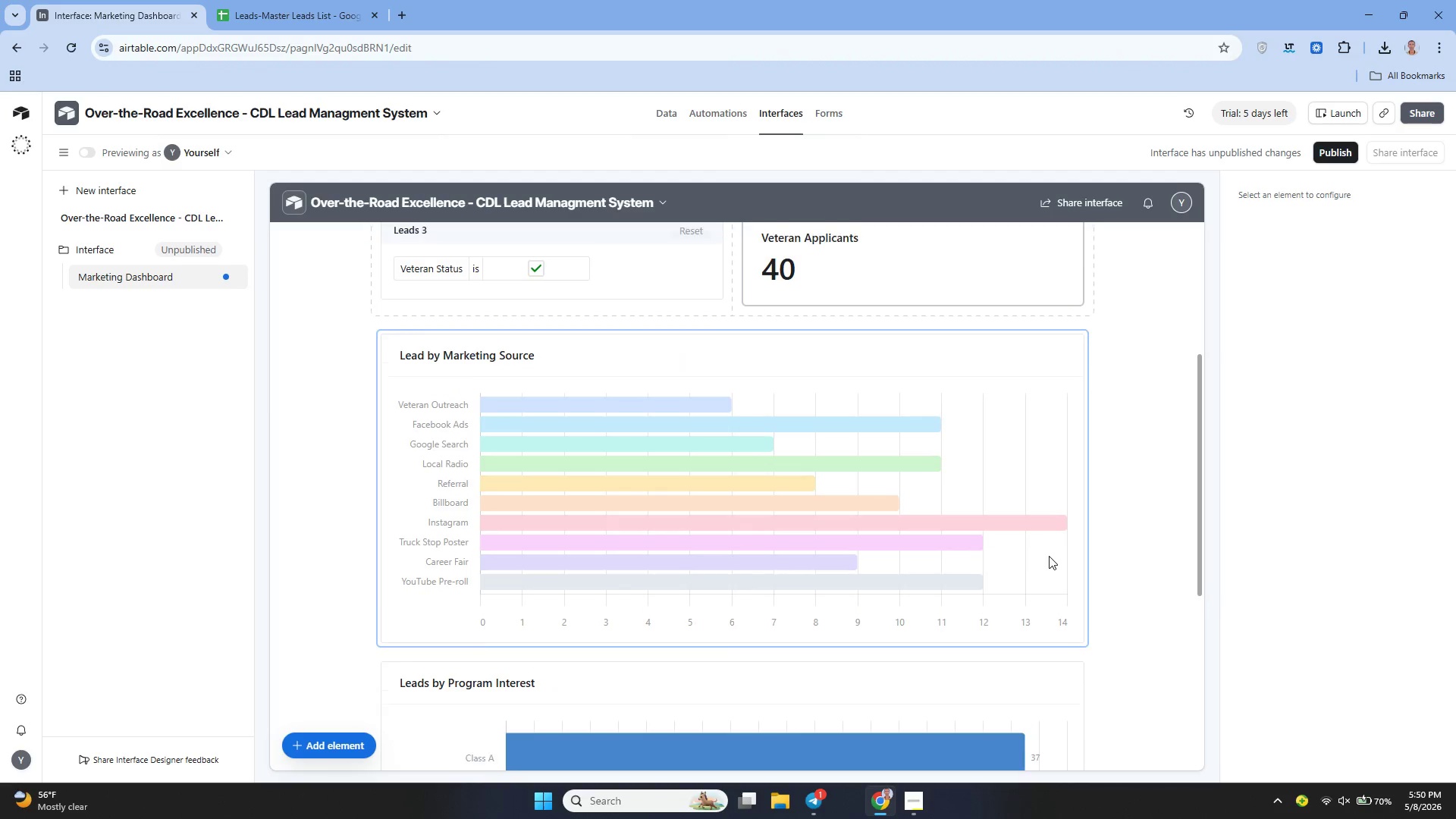 
wait(8.3)
 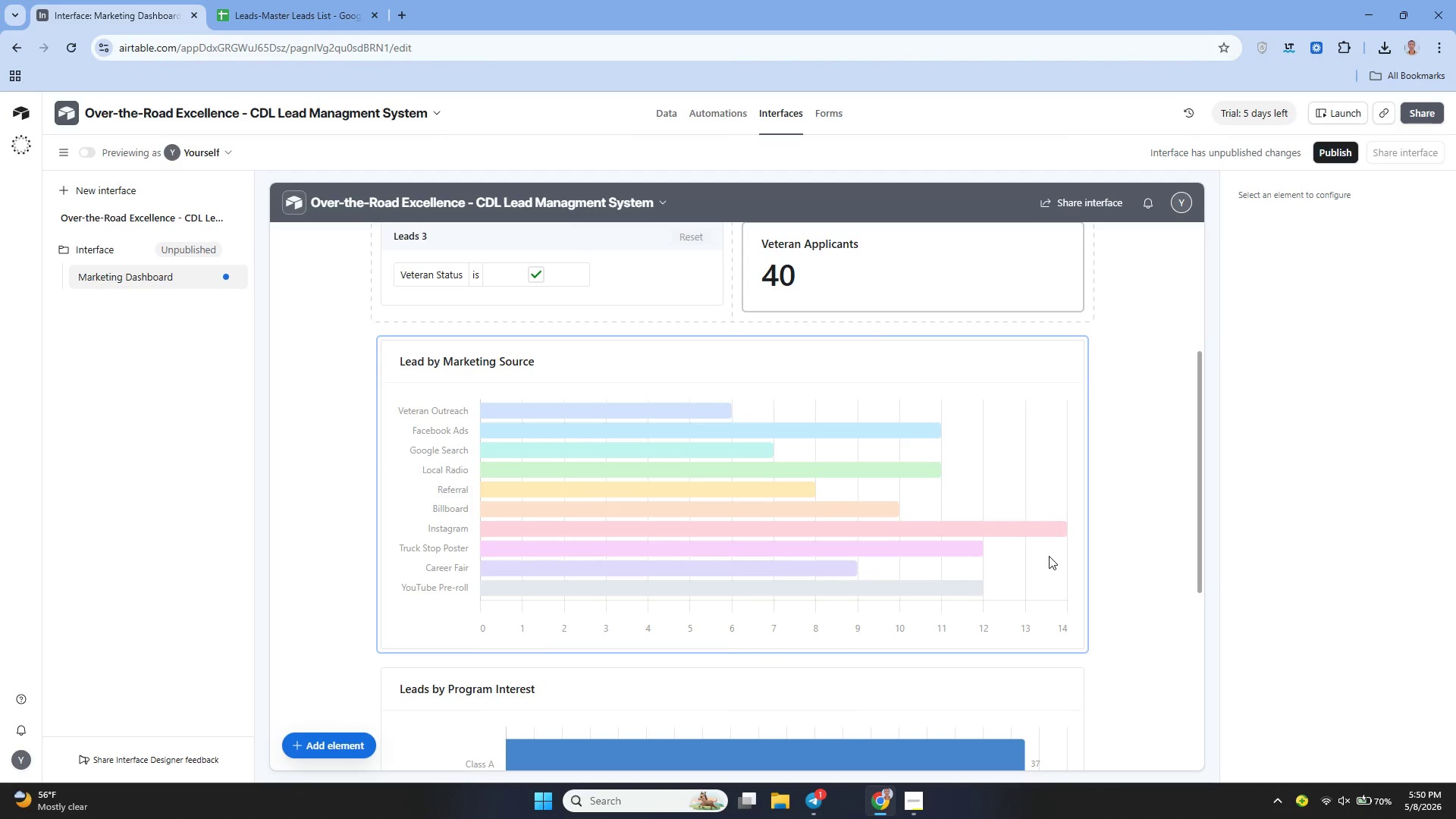 
key(Control+Minus)
 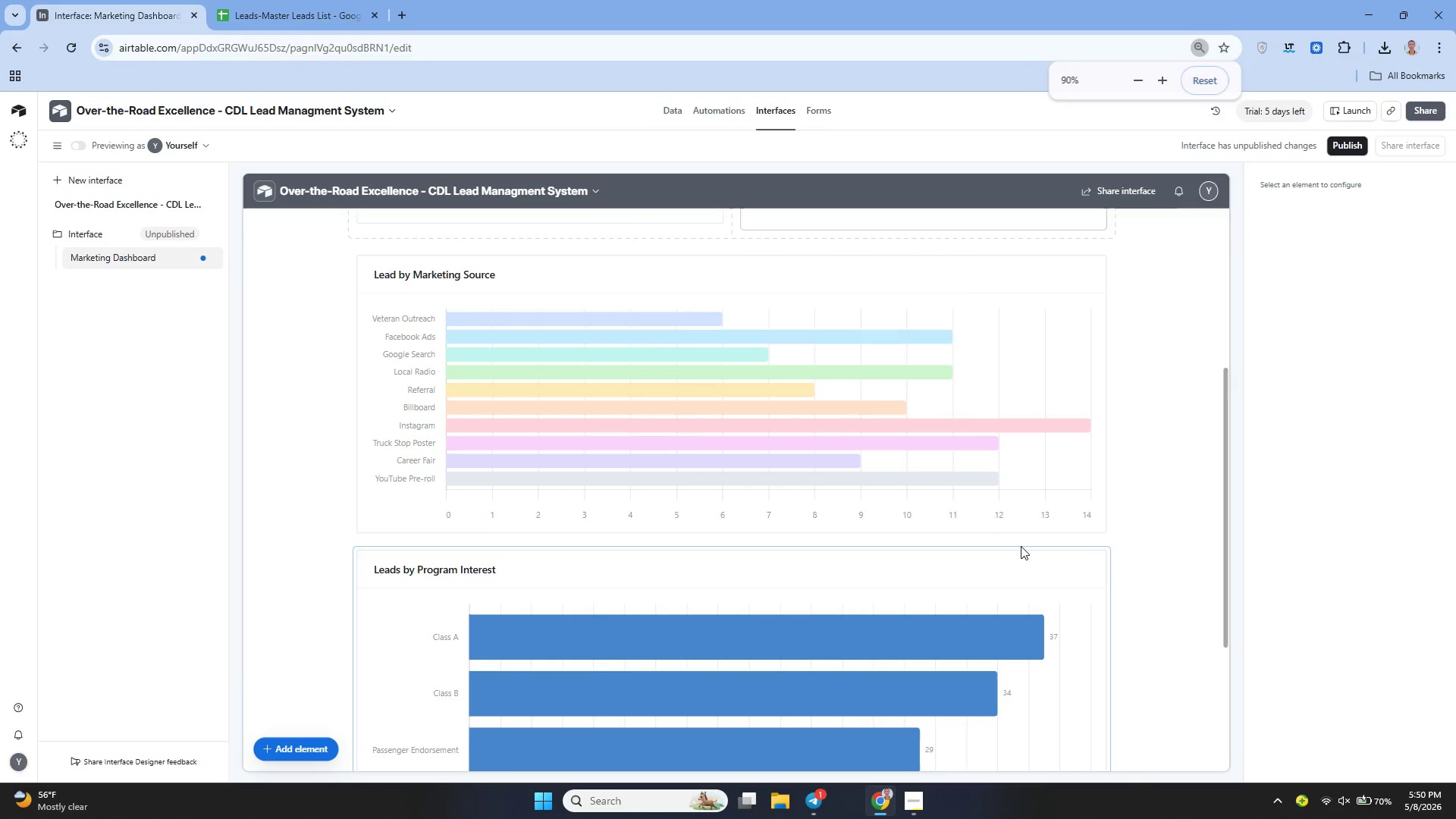 
key(Control+Minus)
 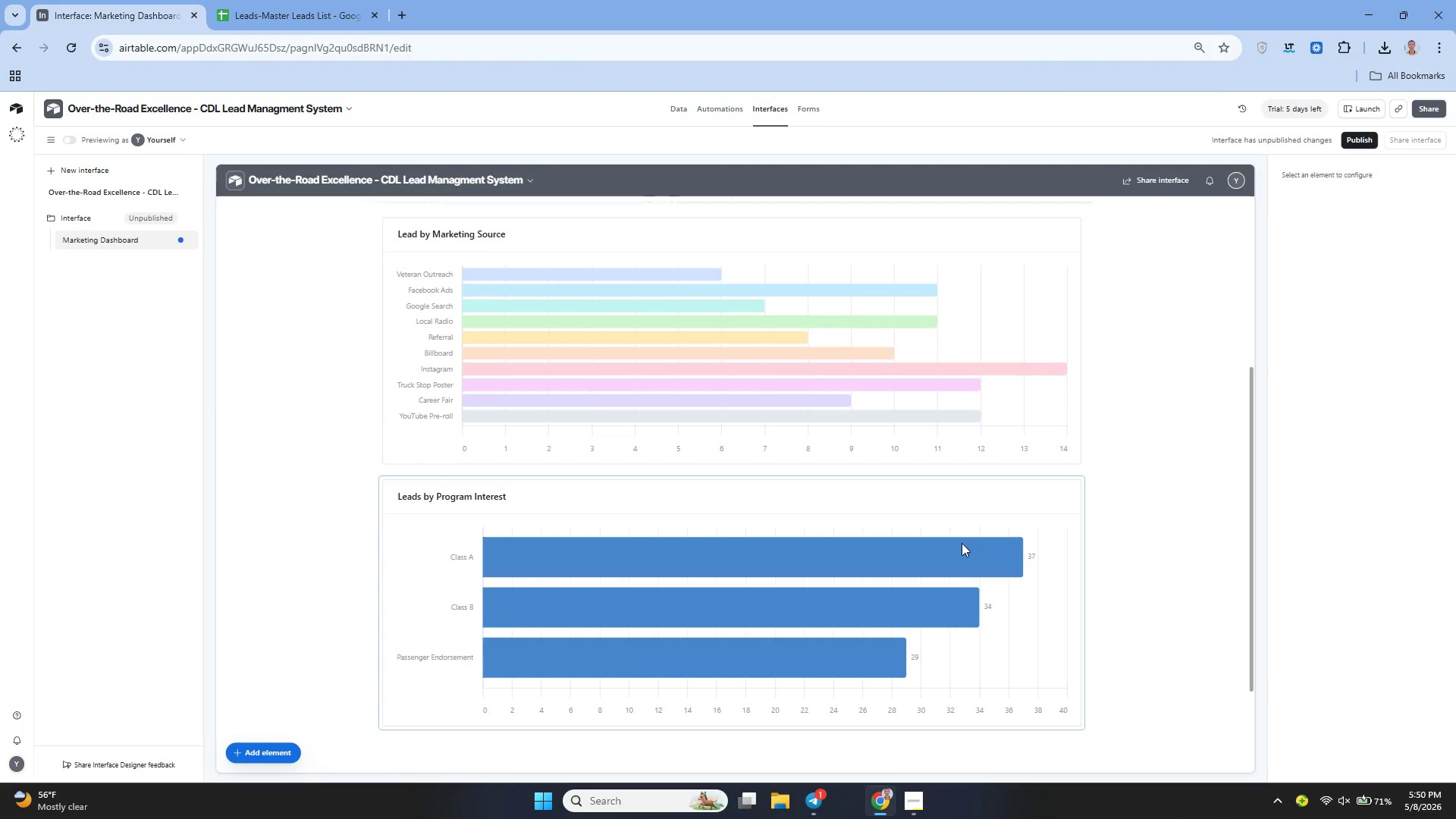 
wait(5.22)
 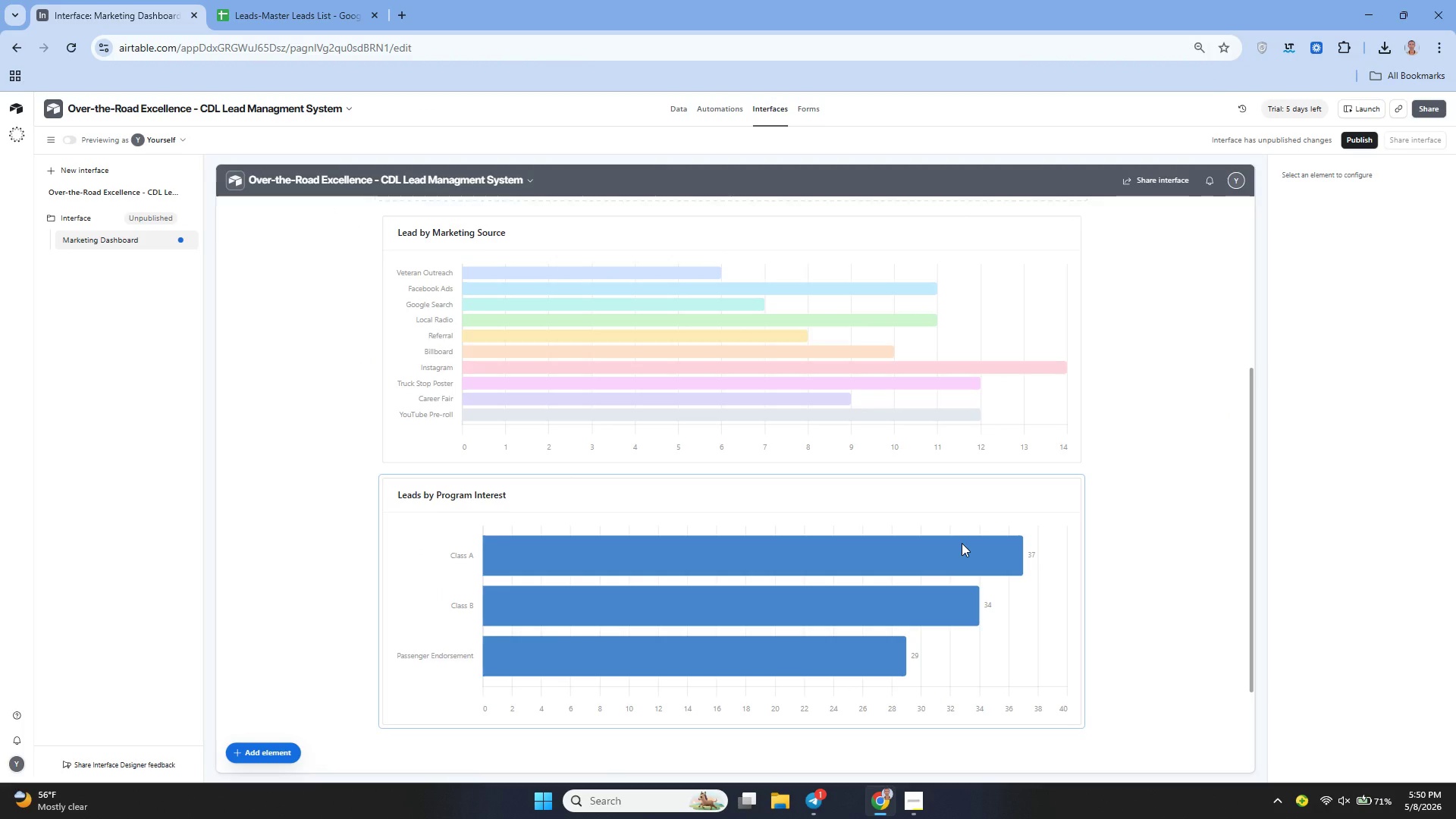 
key(Meta+Shift+S)
 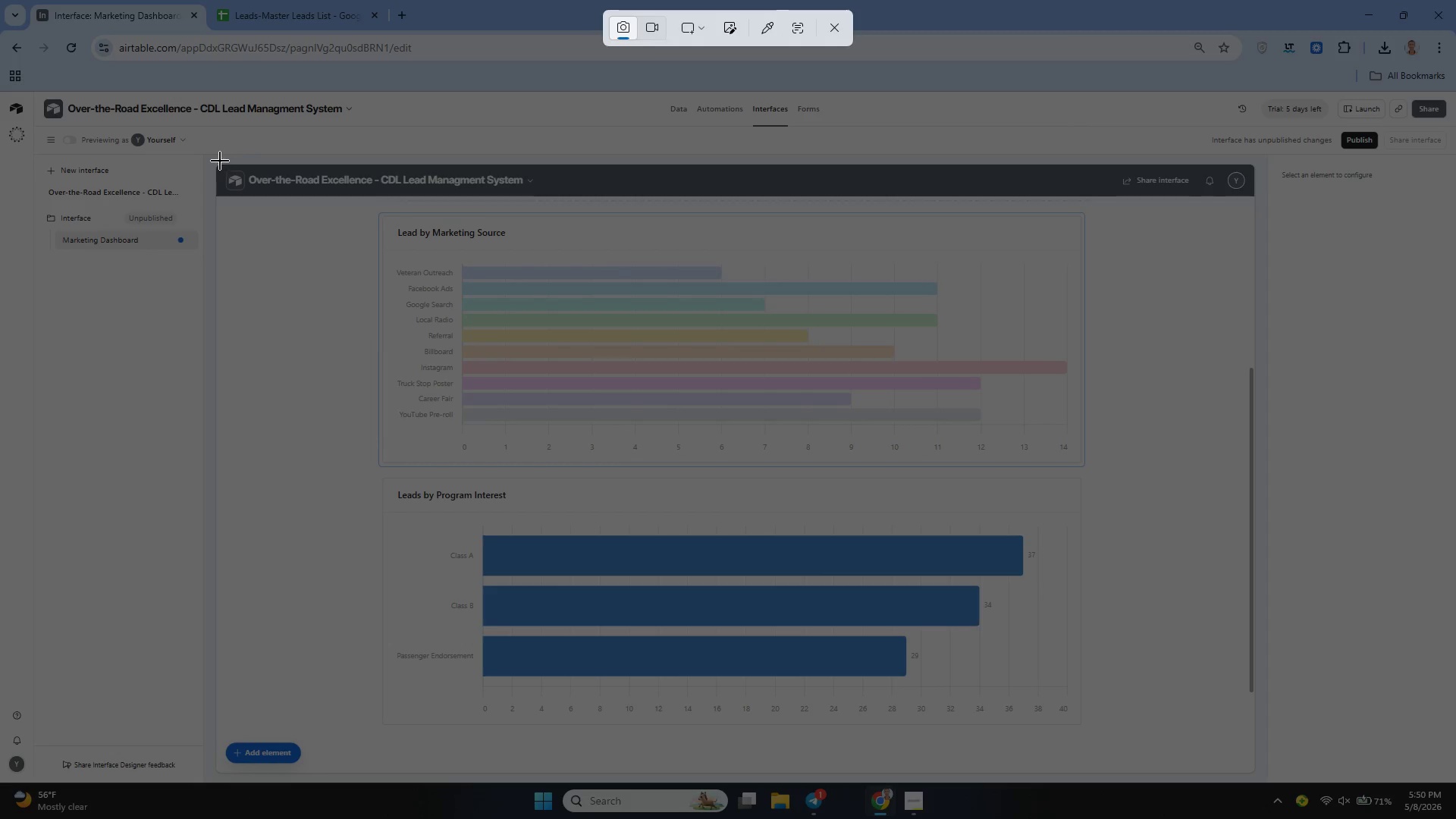 
left_click_drag(start_coordinate=[215, 161], to_coordinate=[1247, 736])
 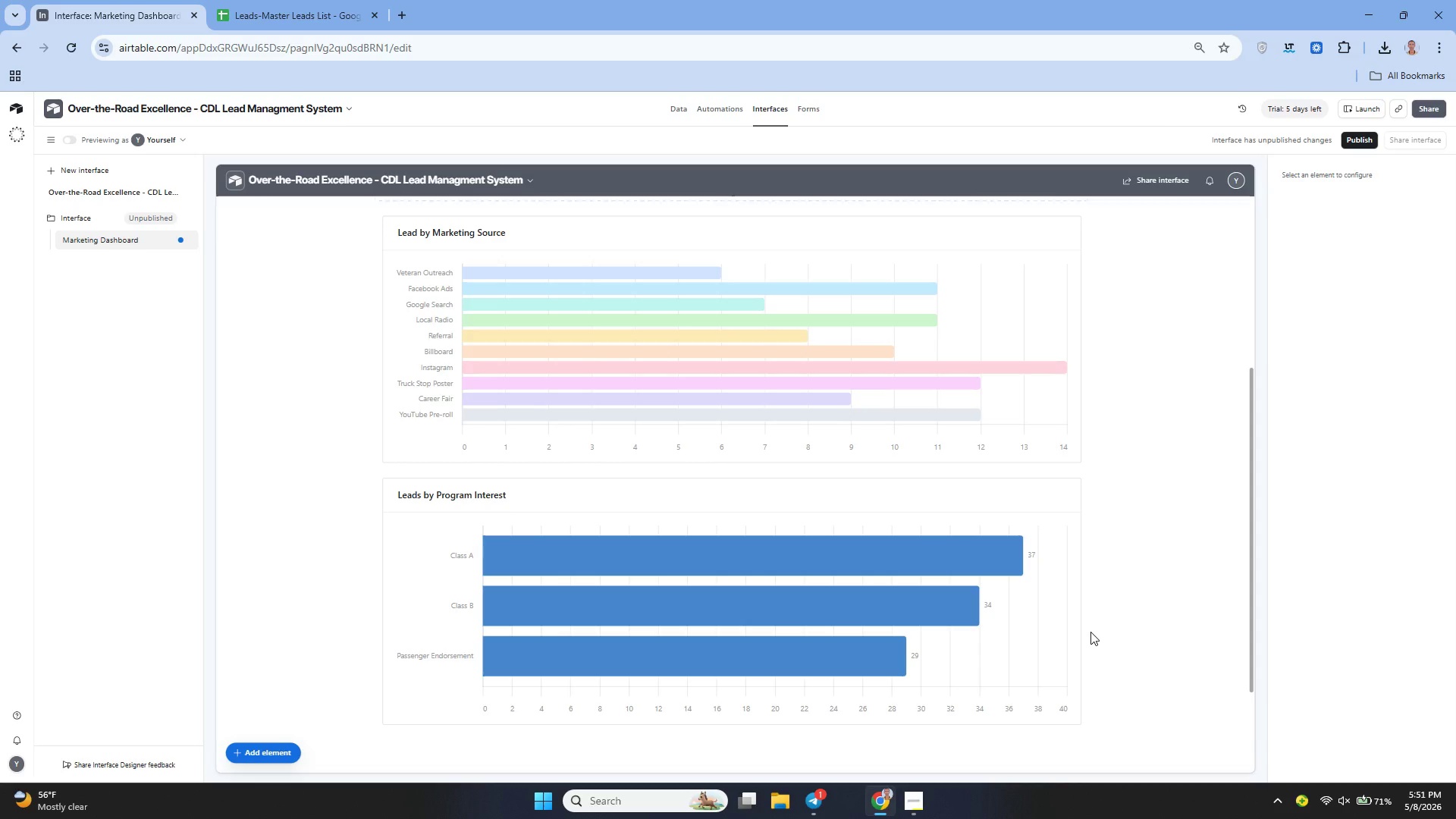 
key(Control+Equal)
 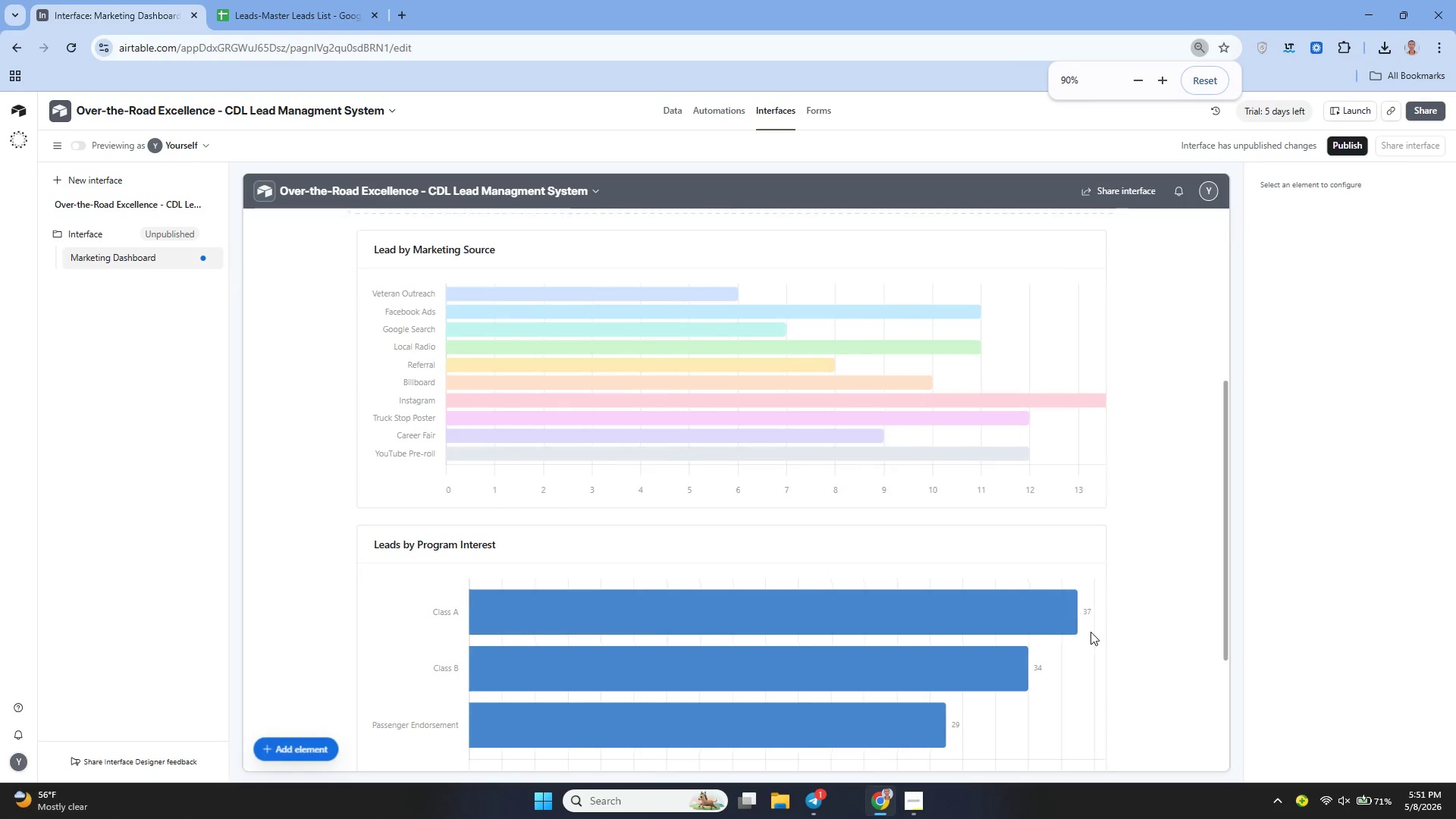 
key(Control+Equal)
 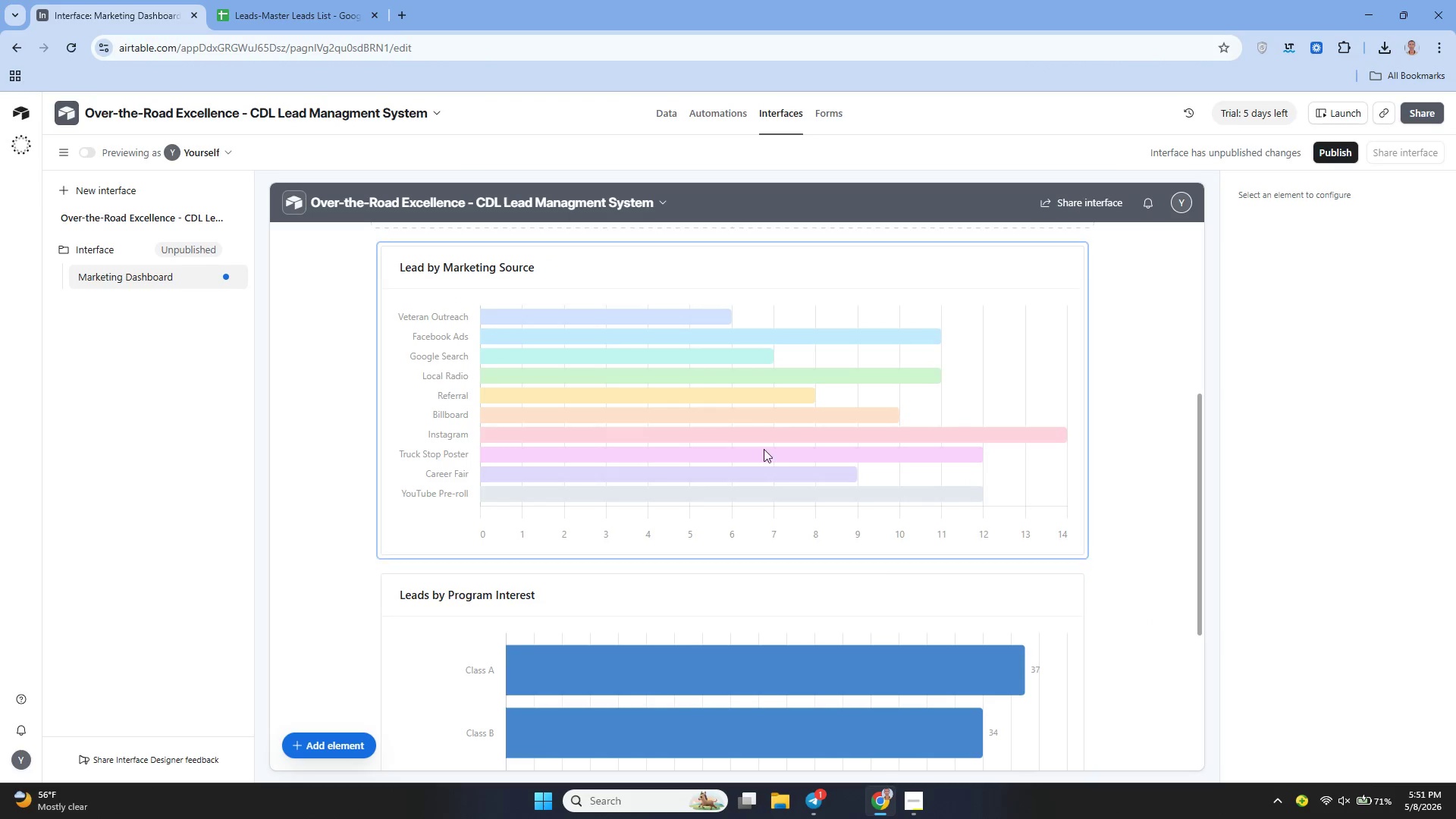 
wait(7.0)
 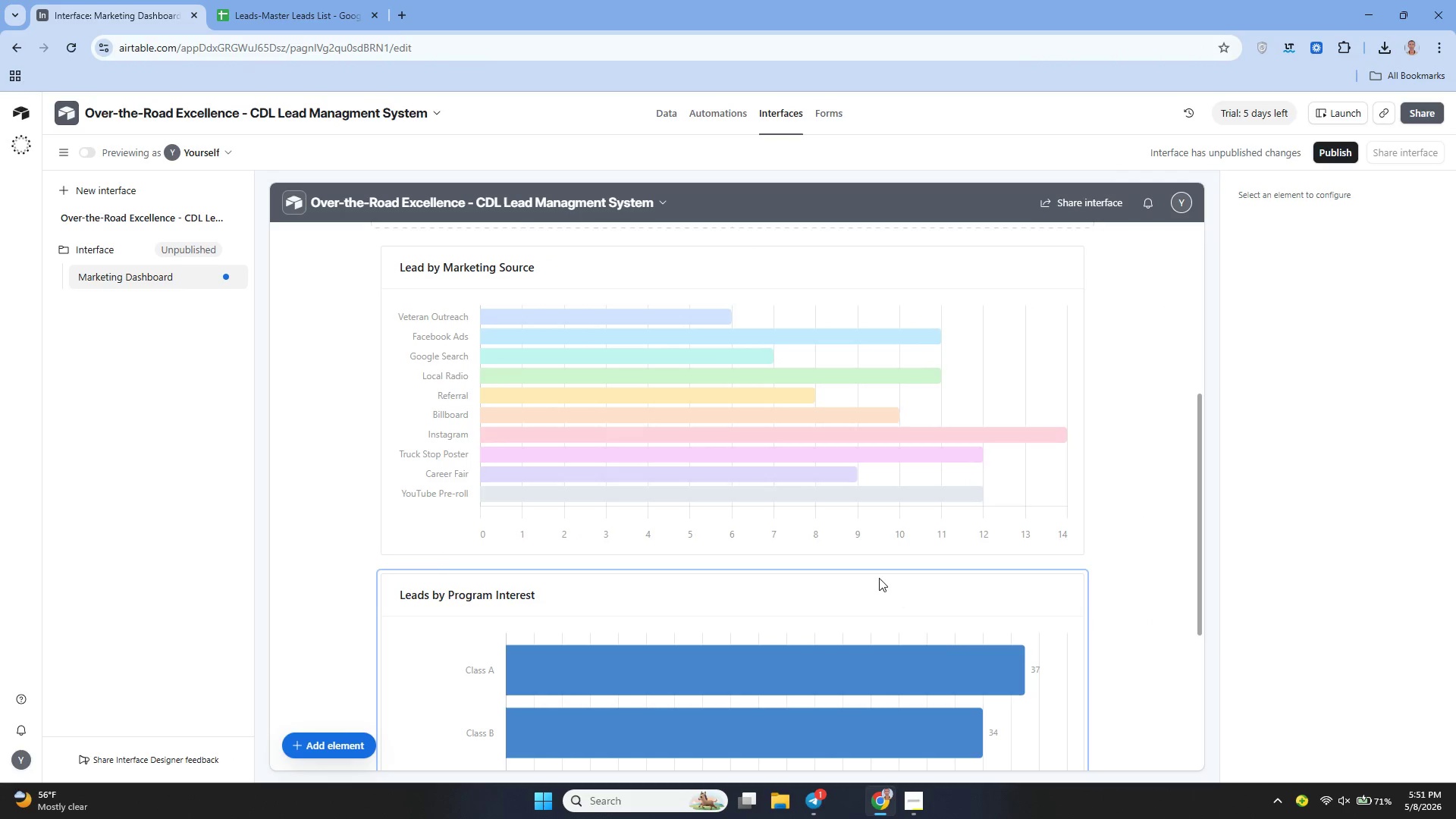 
left_click([409, 3])
 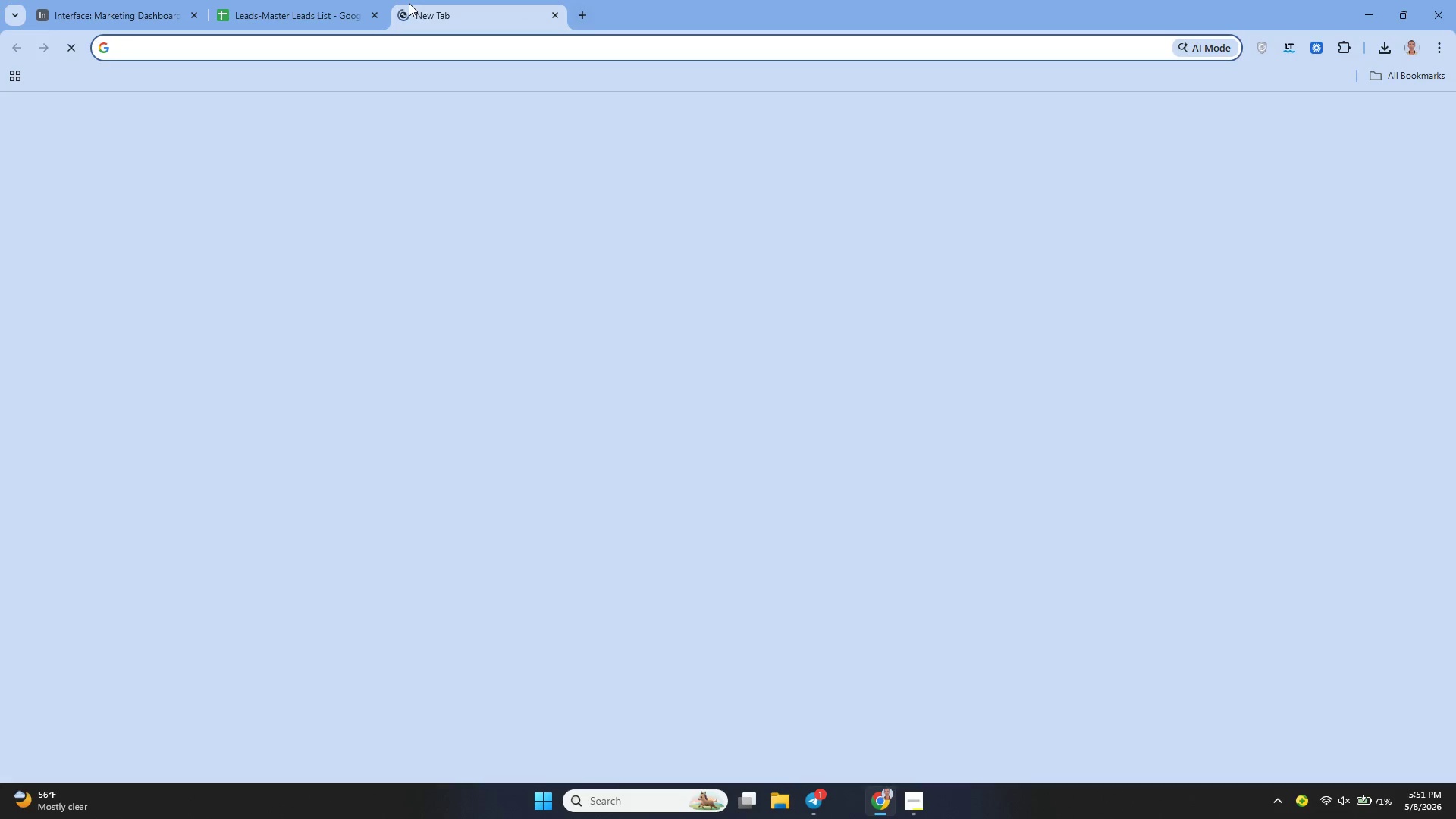 
type(do)
 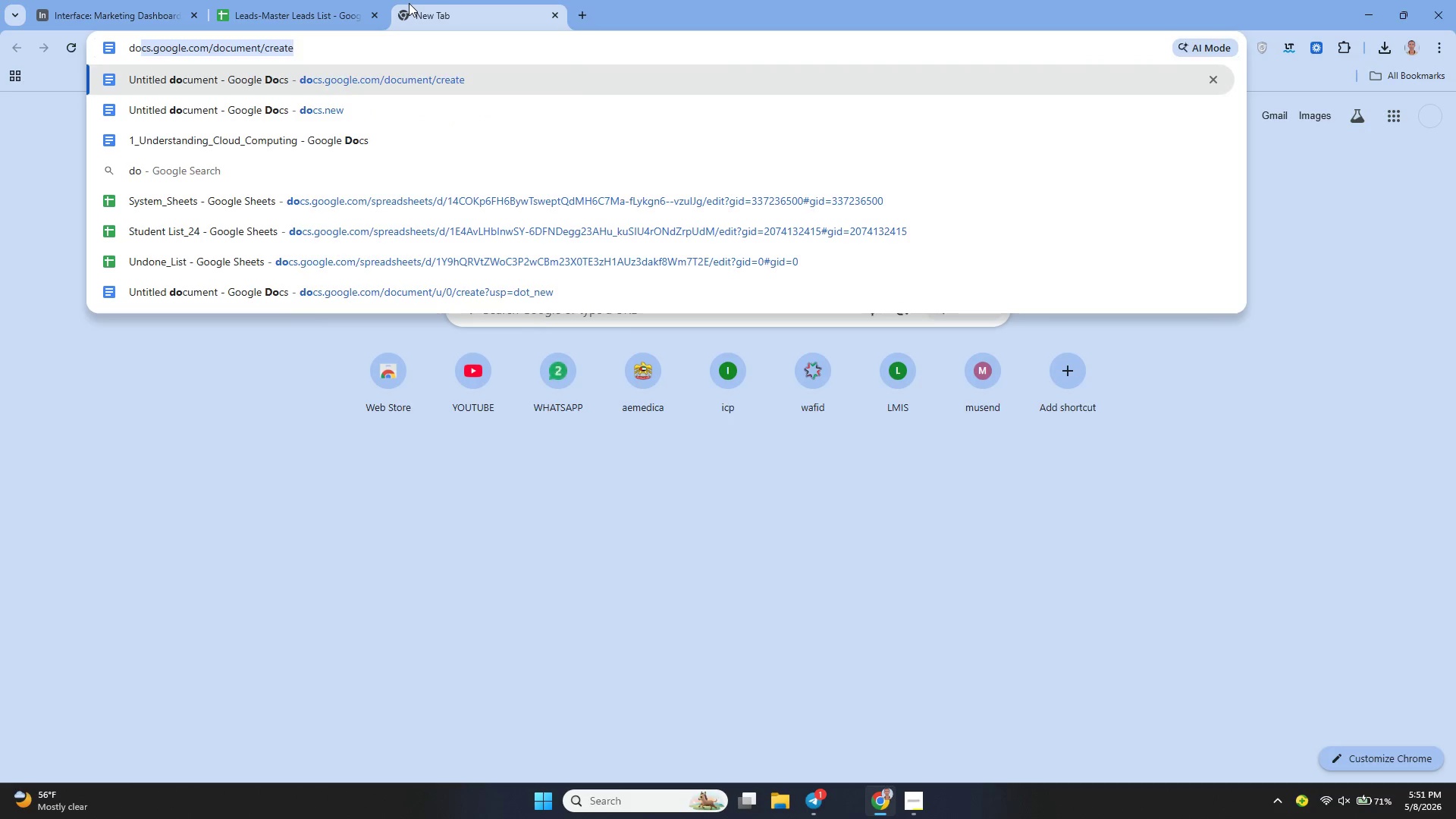 
key(ArrowRight)
 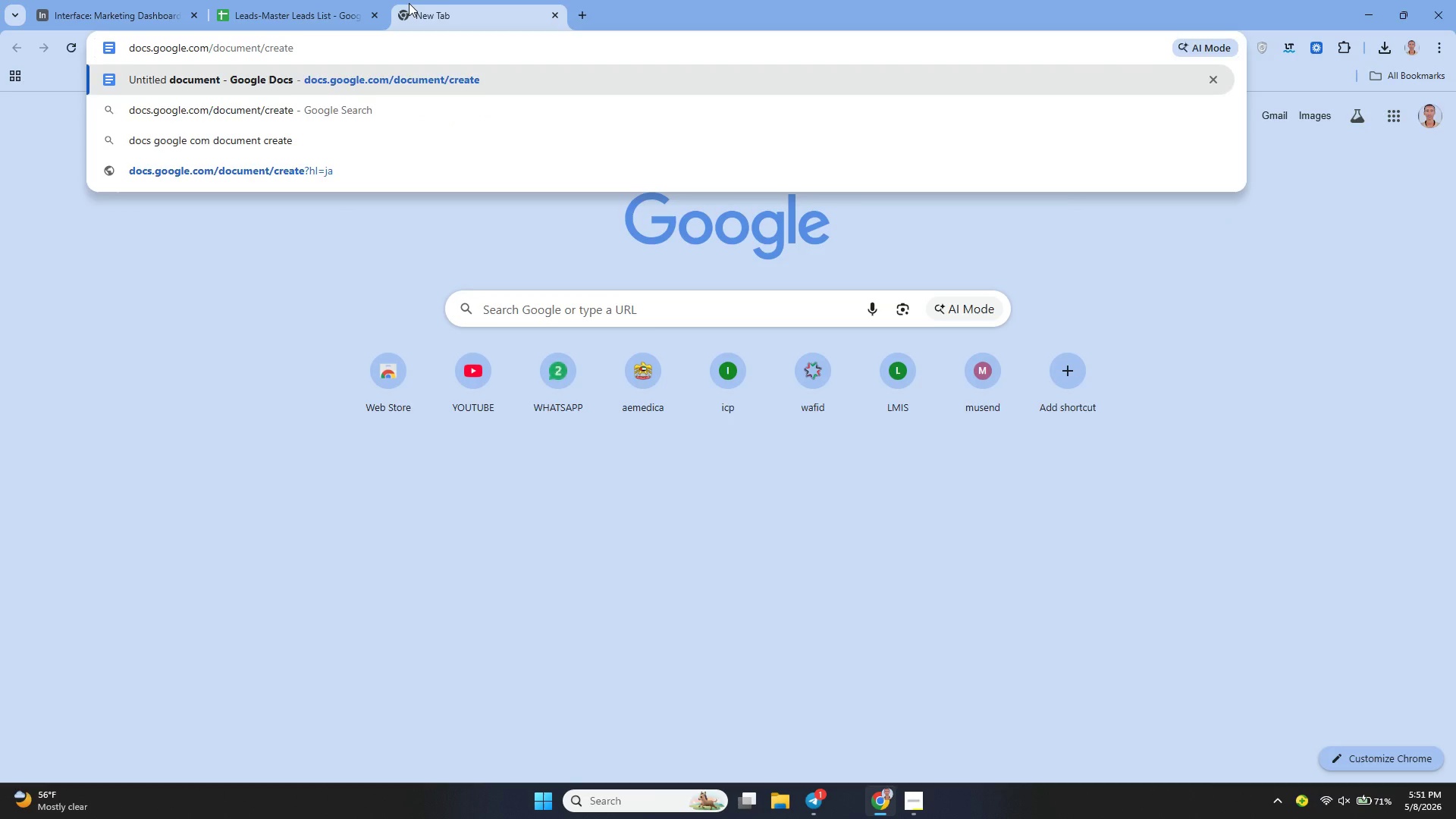 
key(Enter)
 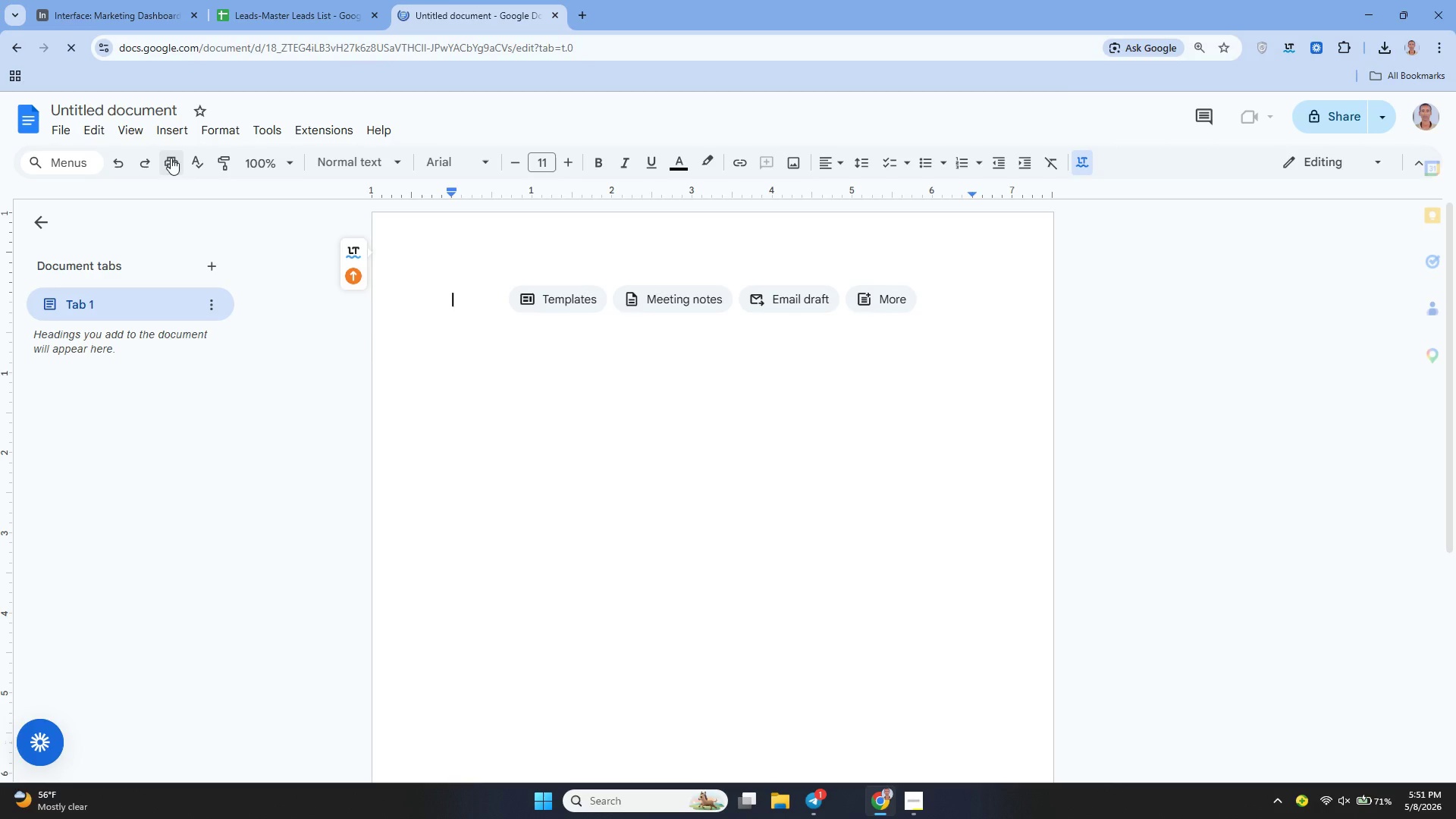 
wait(6.12)
 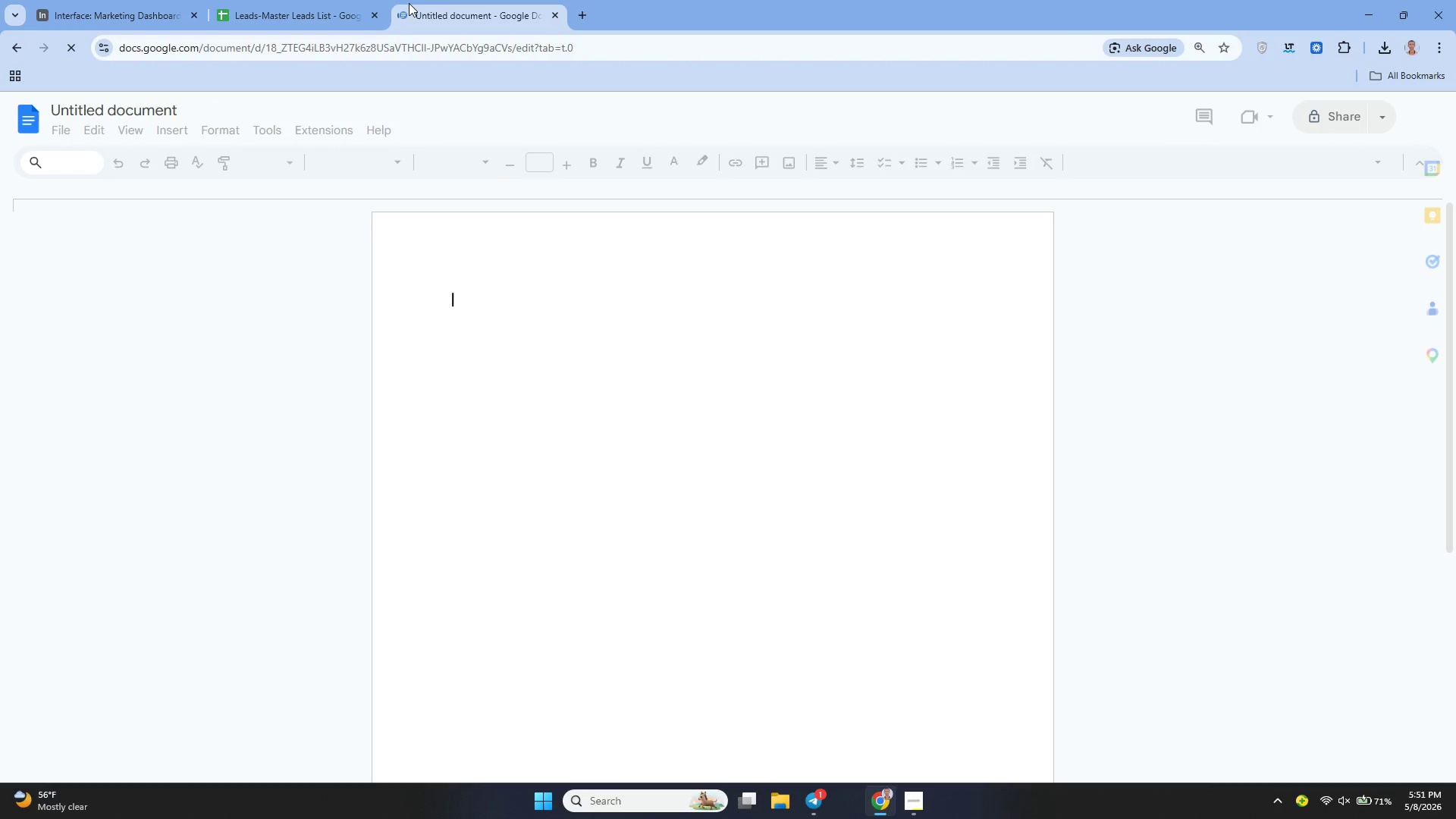 
double_click([165, 105])
 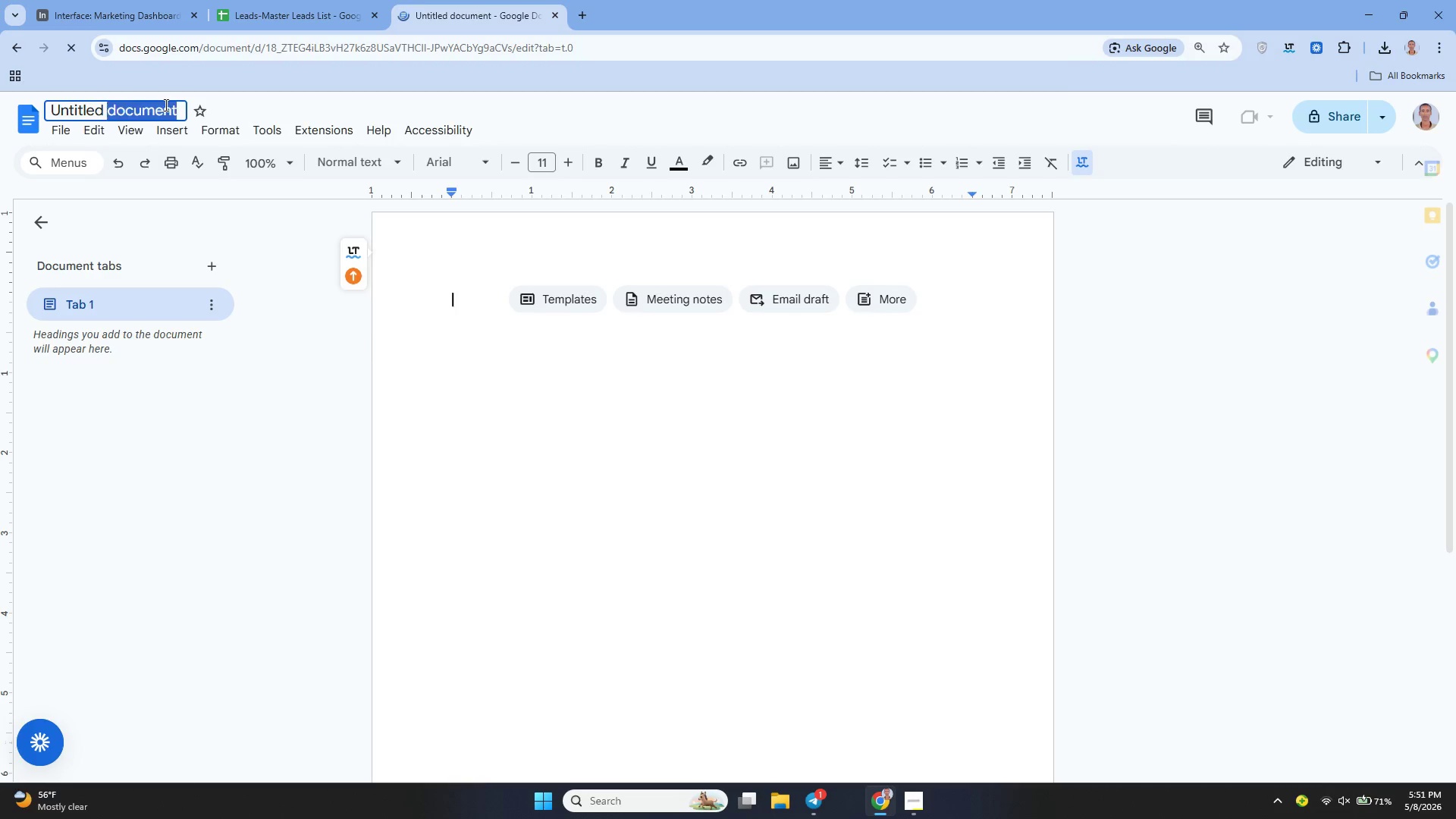 
triple_click([165, 105])
 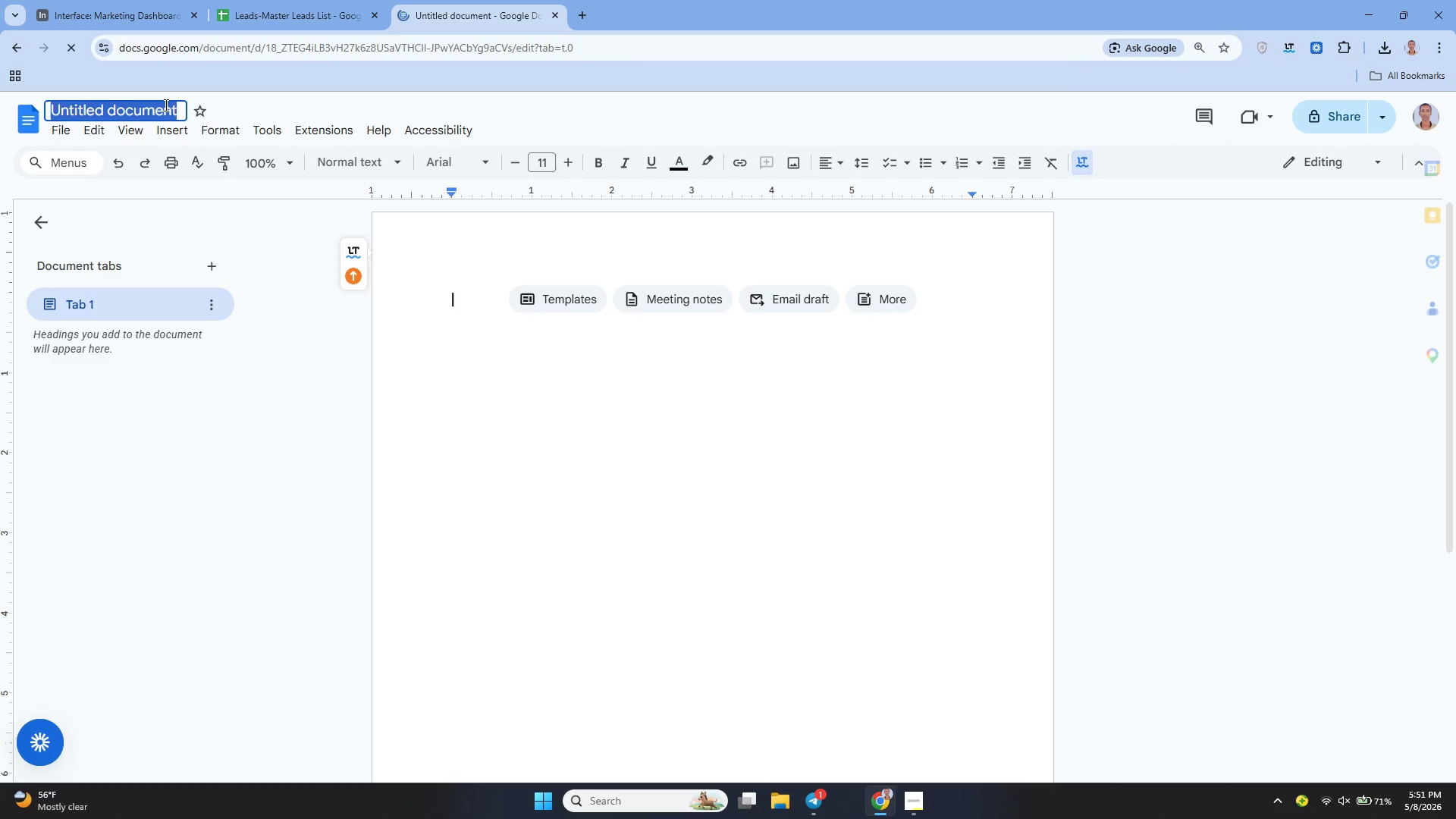 
key(Backspace)
type(Over-the-Road Excellence)
 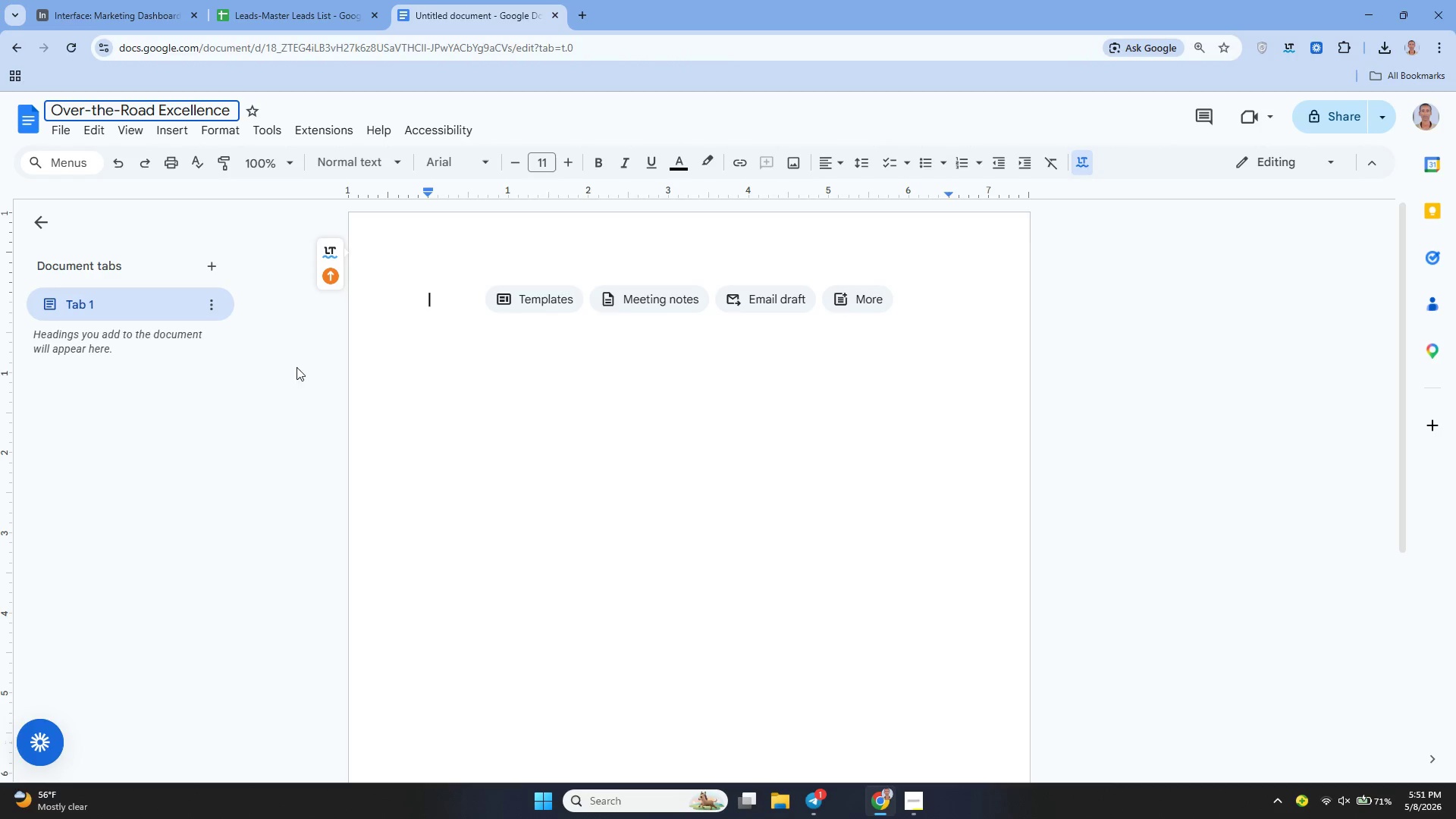 
left_click([290, 378])
 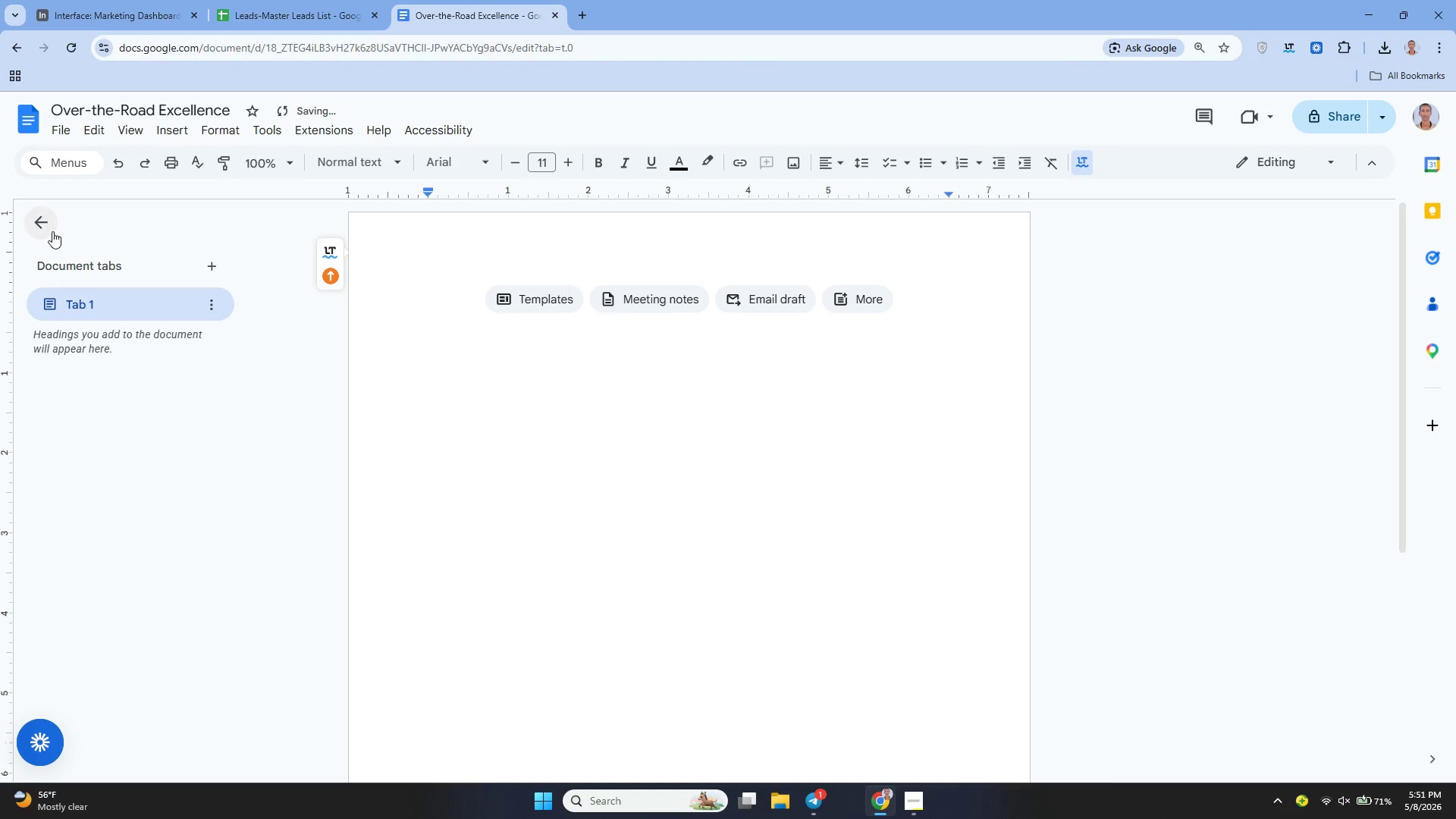 
left_click([50, 231])
 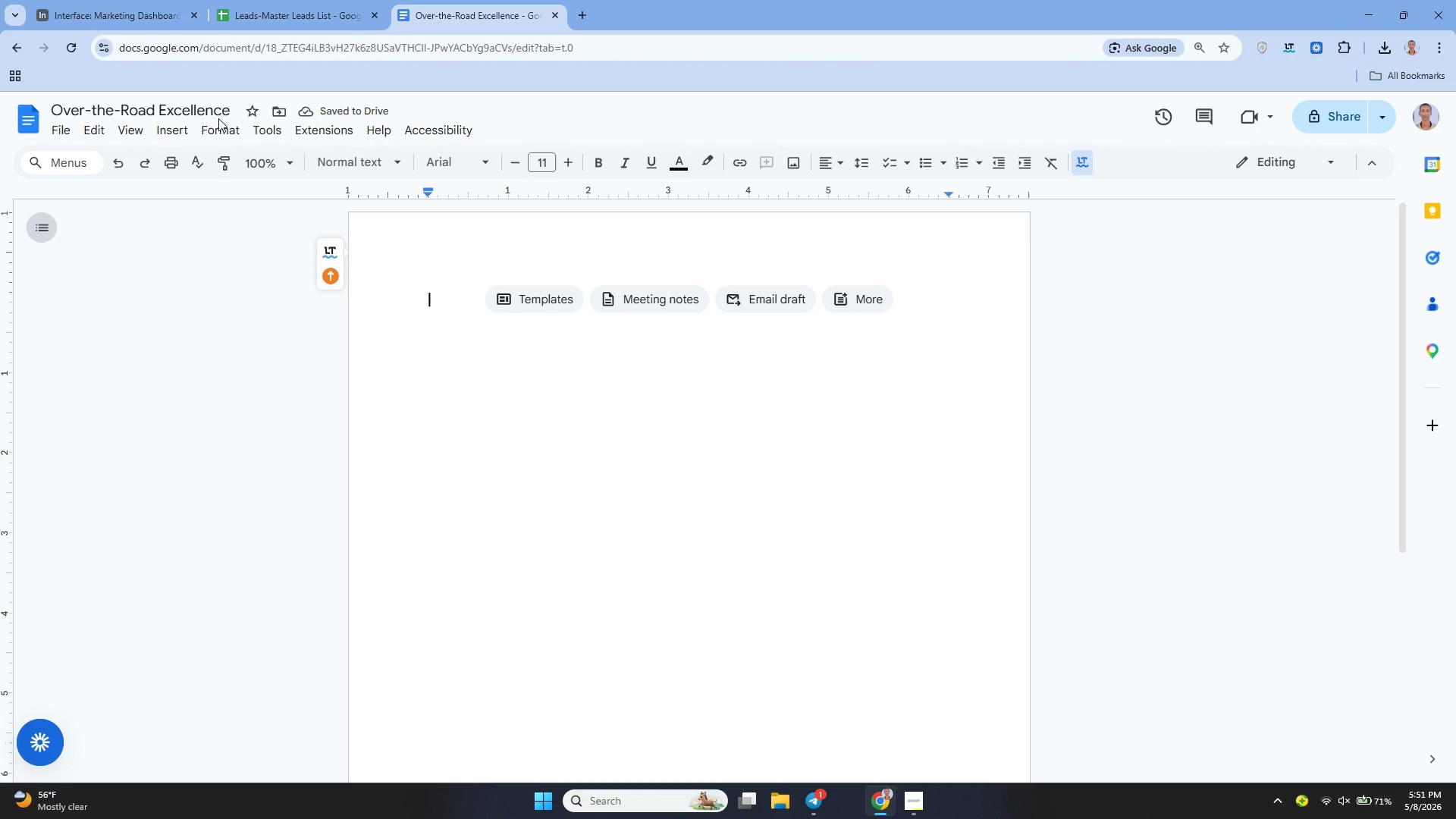 
left_click([179, 133])
 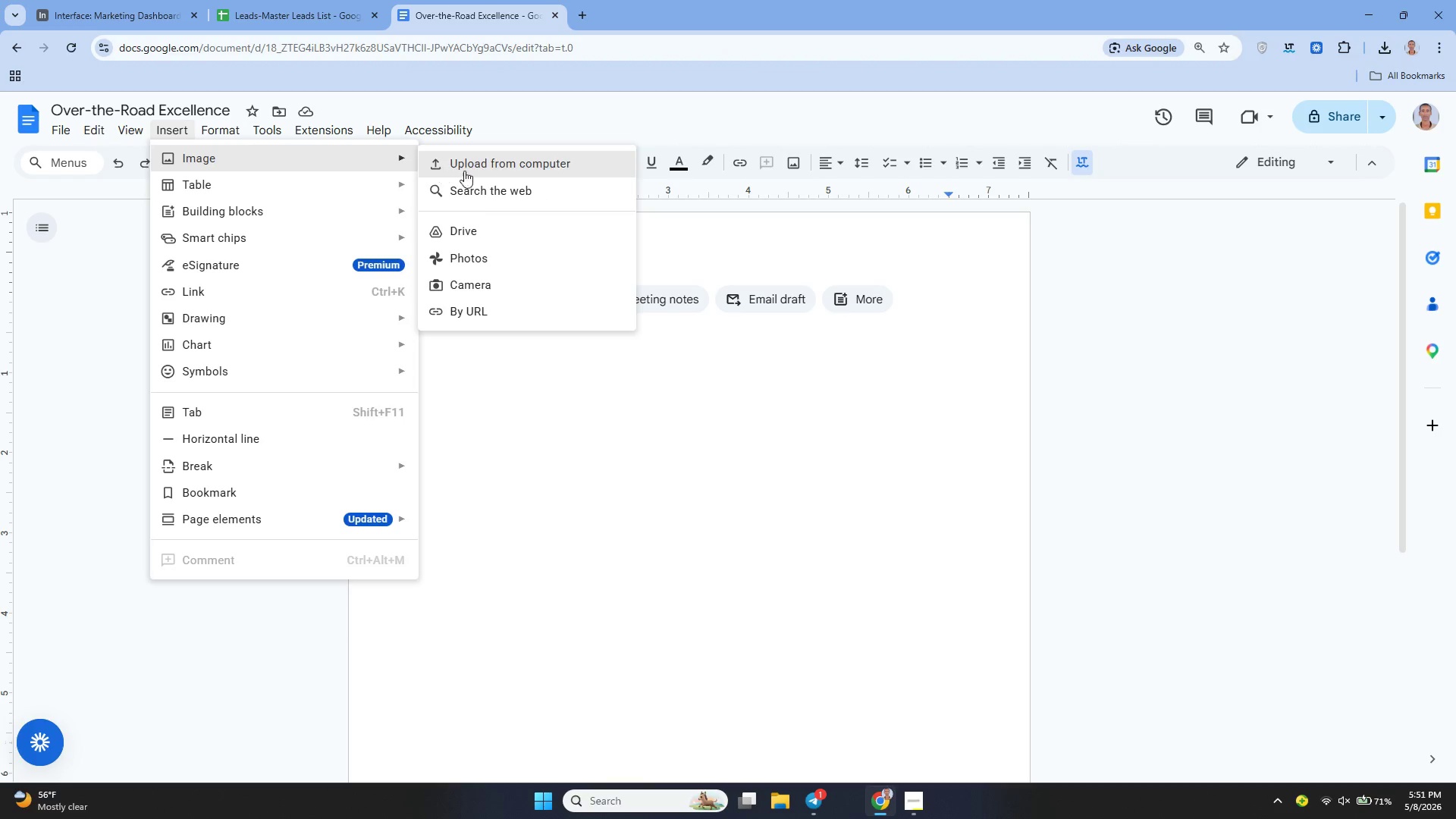 
left_click([495, 162])
 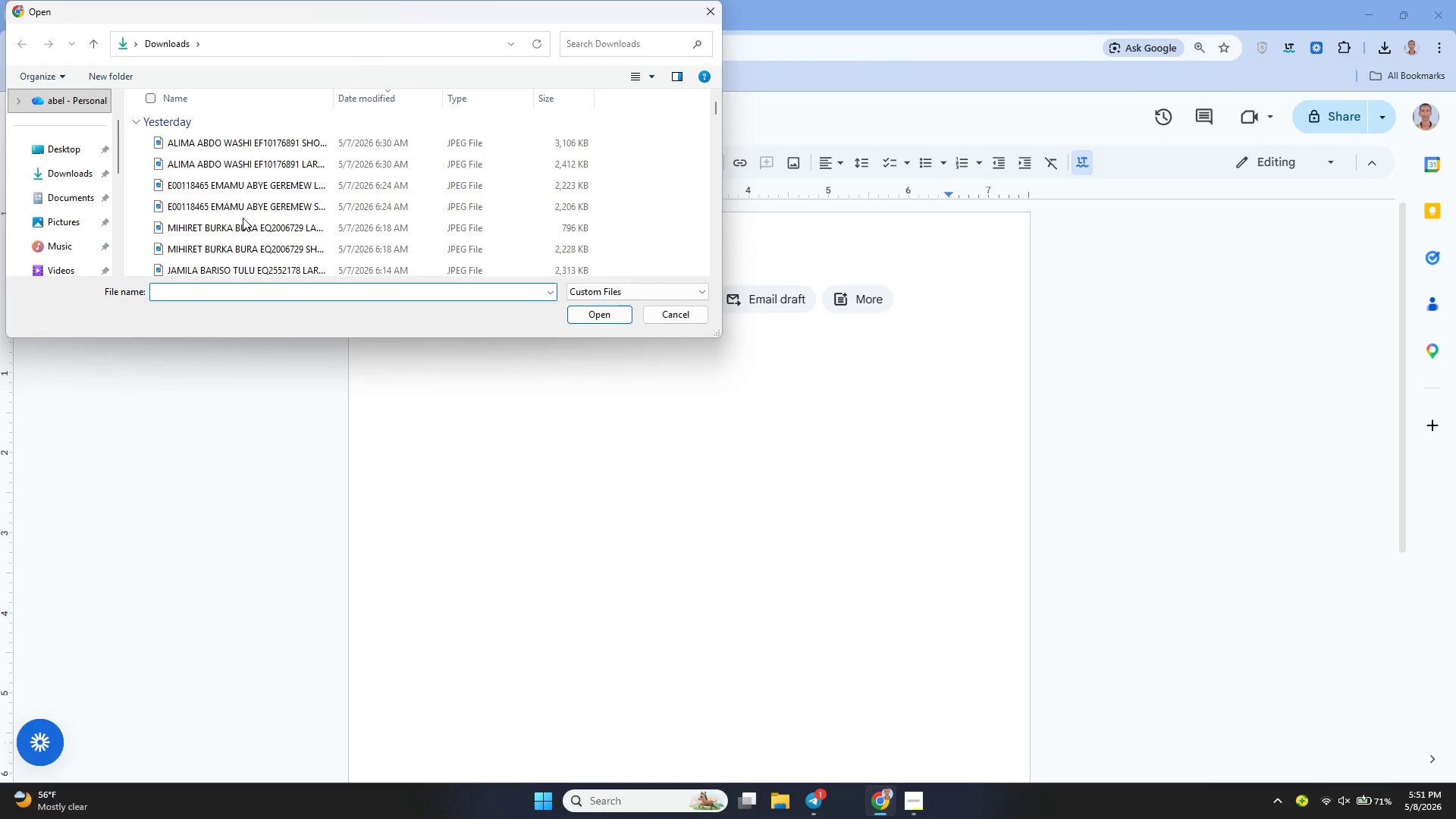 
left_click([75, 218])
 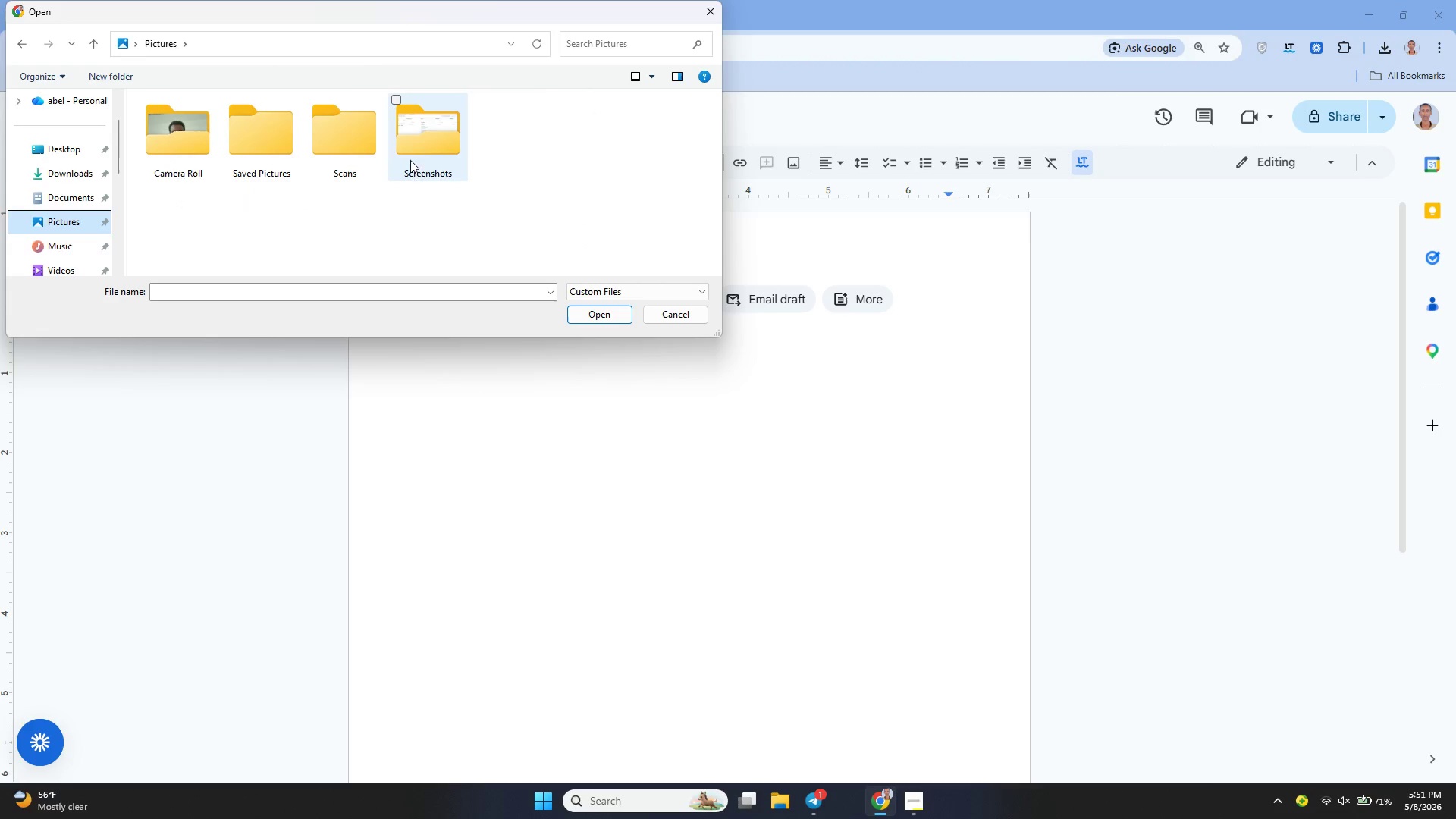 
double_click([416, 161])
 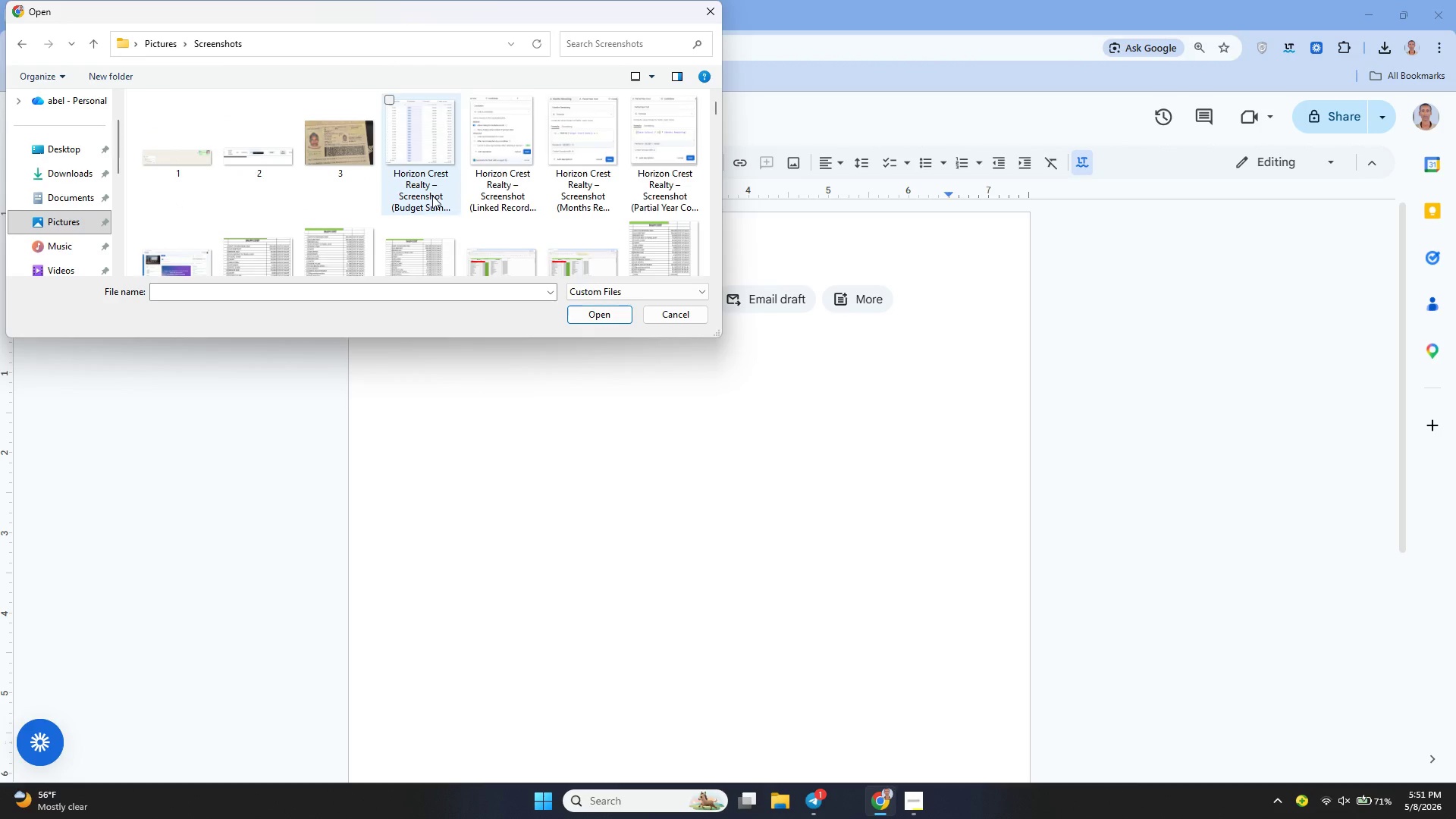 
scroll: coordinate [521, 243], scroll_direction: down, amount: 24.0
 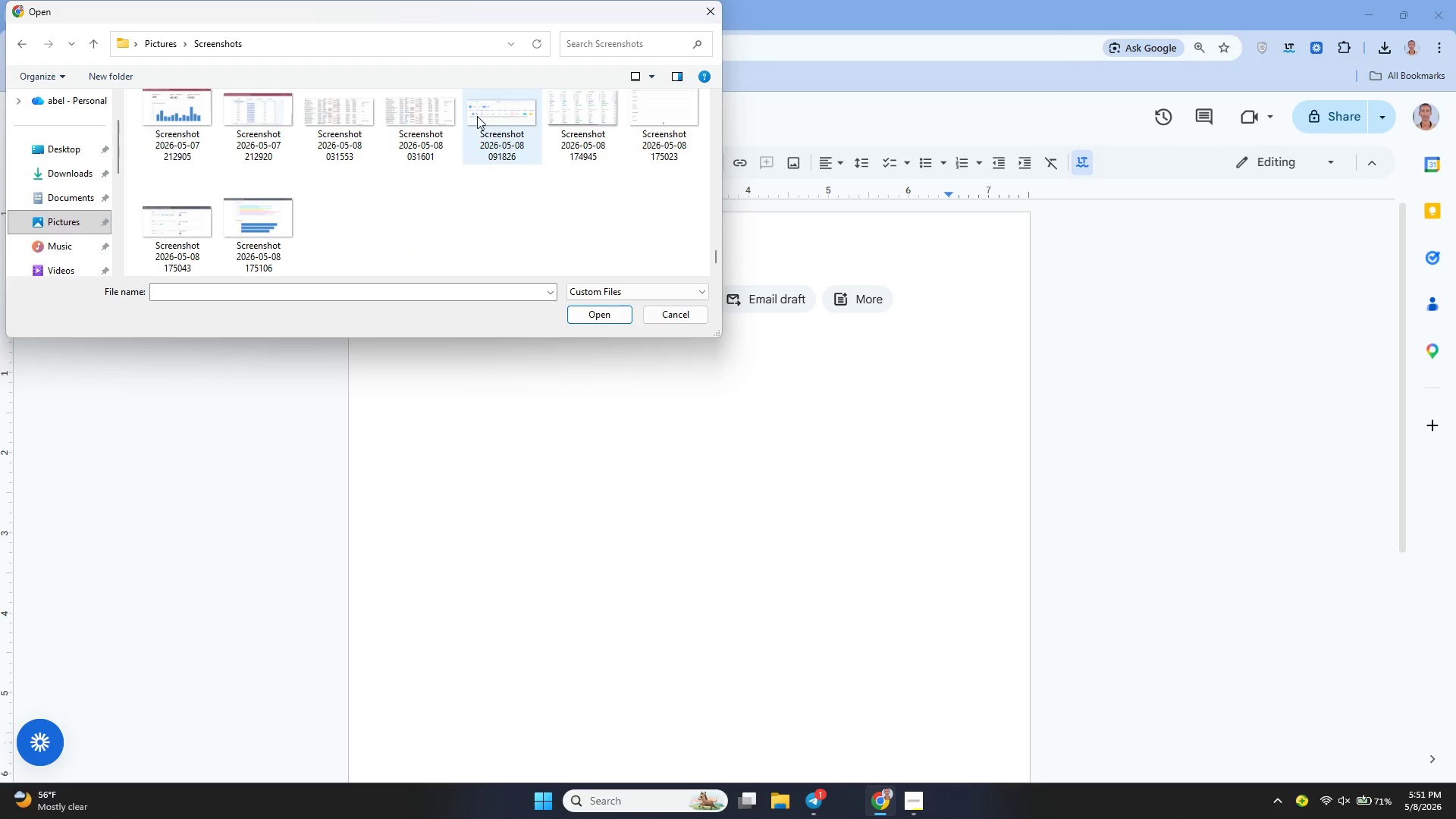 
scroll: coordinate [473, 199], scroll_direction: none, amount: 0.0
 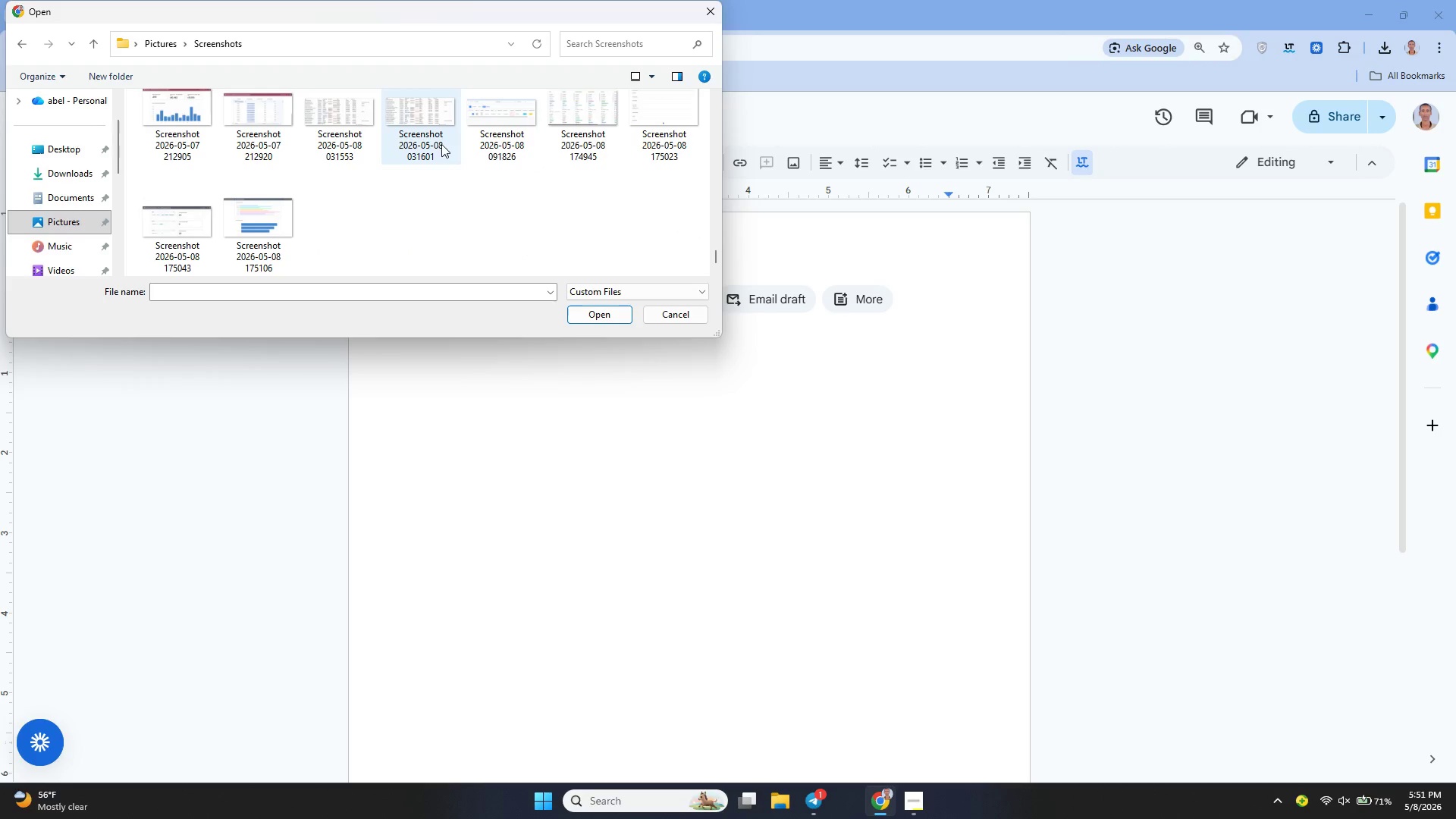 
mouse_move([447, 159])
 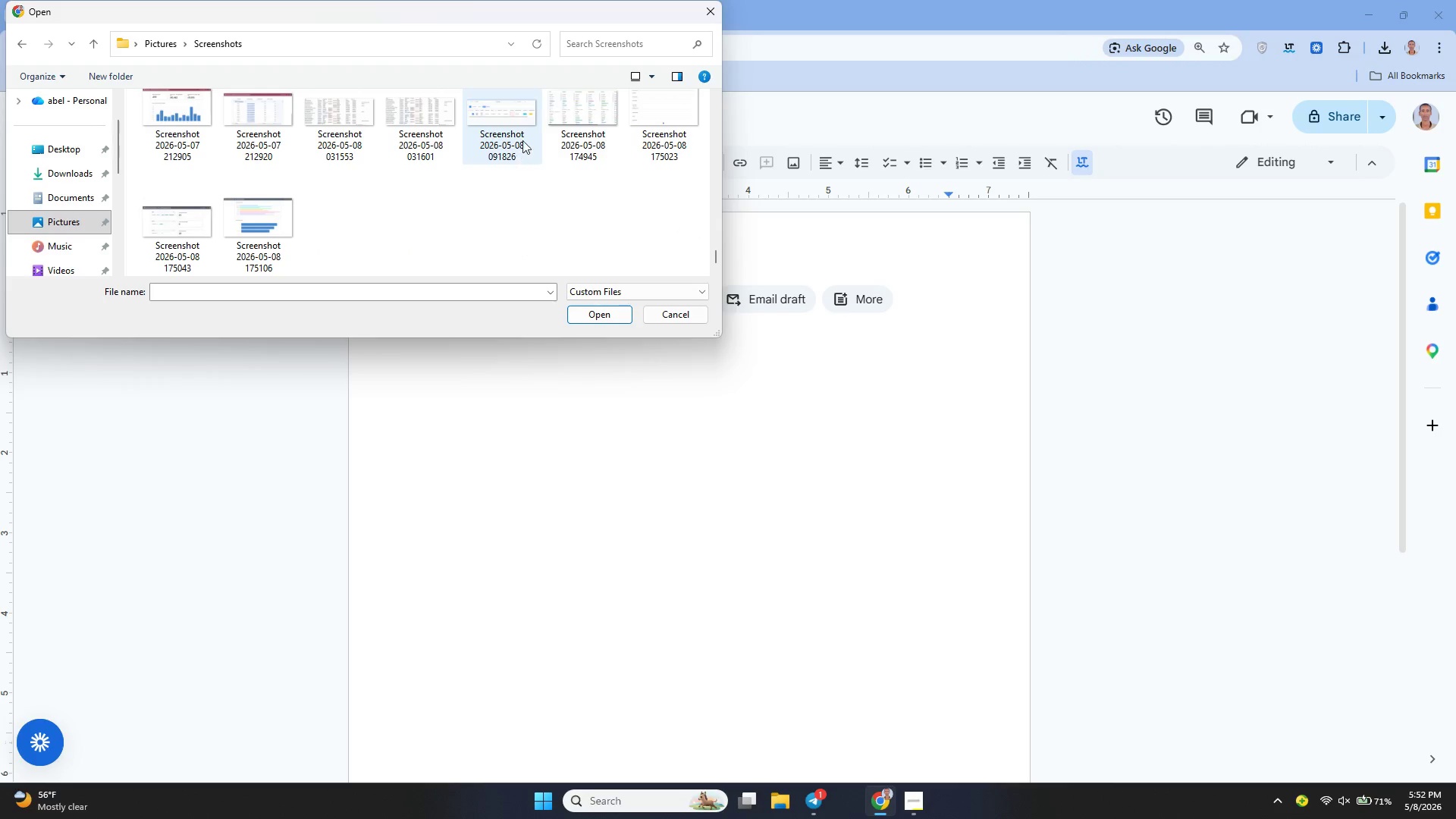 
left_click([580, 114])
 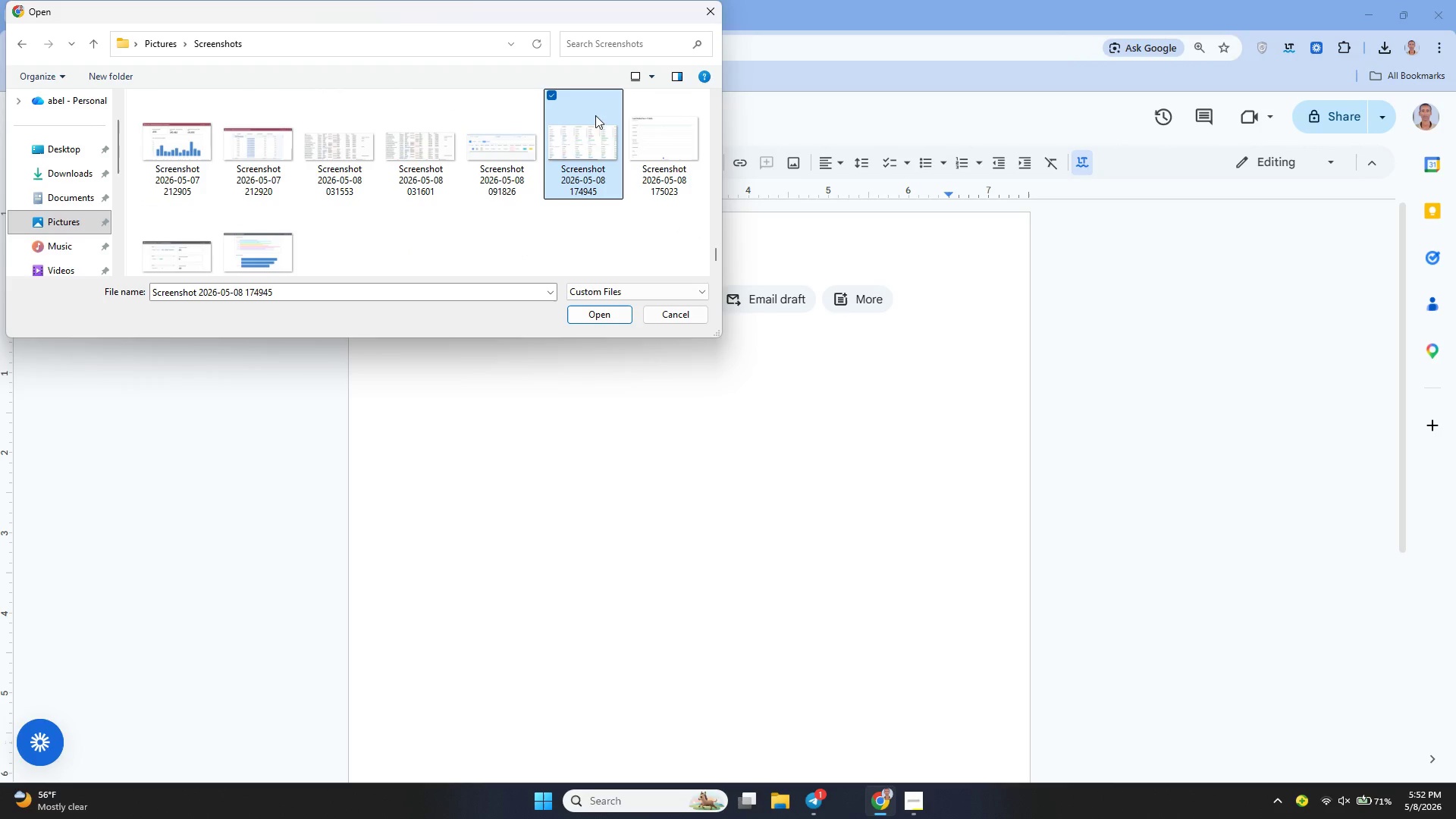 
hold_key(key=ControlLeft, duration=3.62)
left_click([637, 121])